 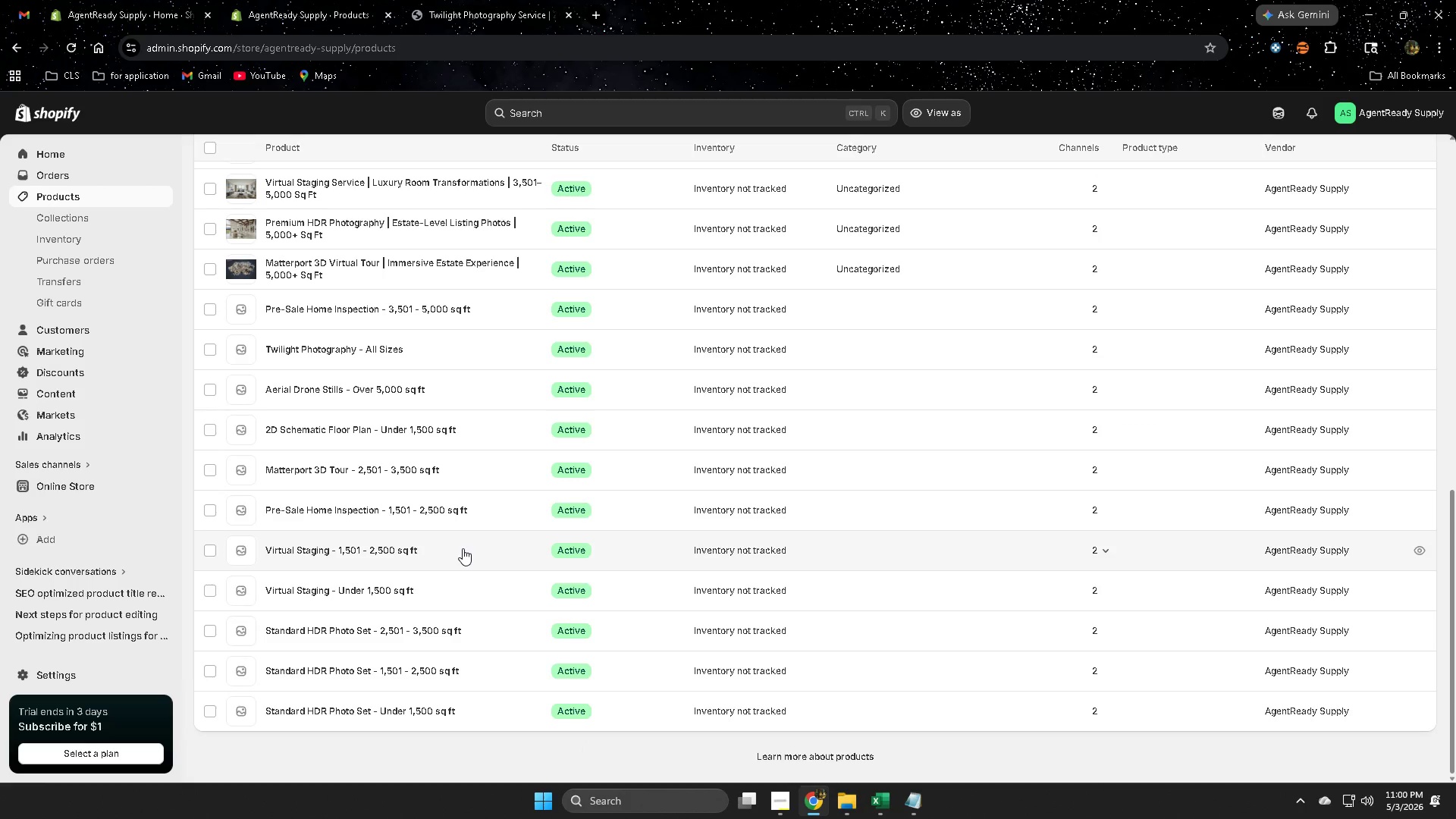 
scroll: coordinate [463, 549], scroll_direction: up, amount: 9.0
 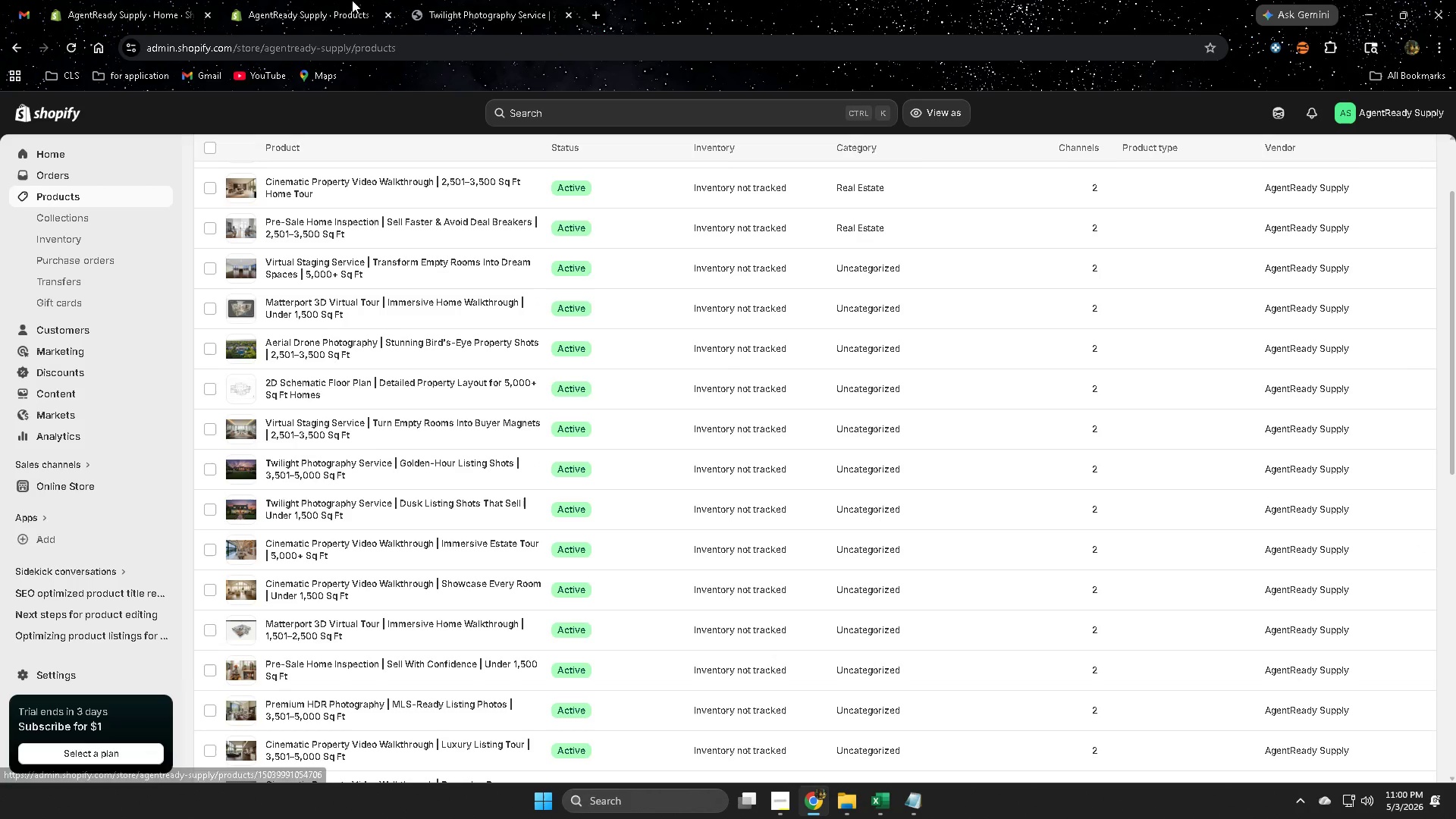 
left_click([471, 0])
 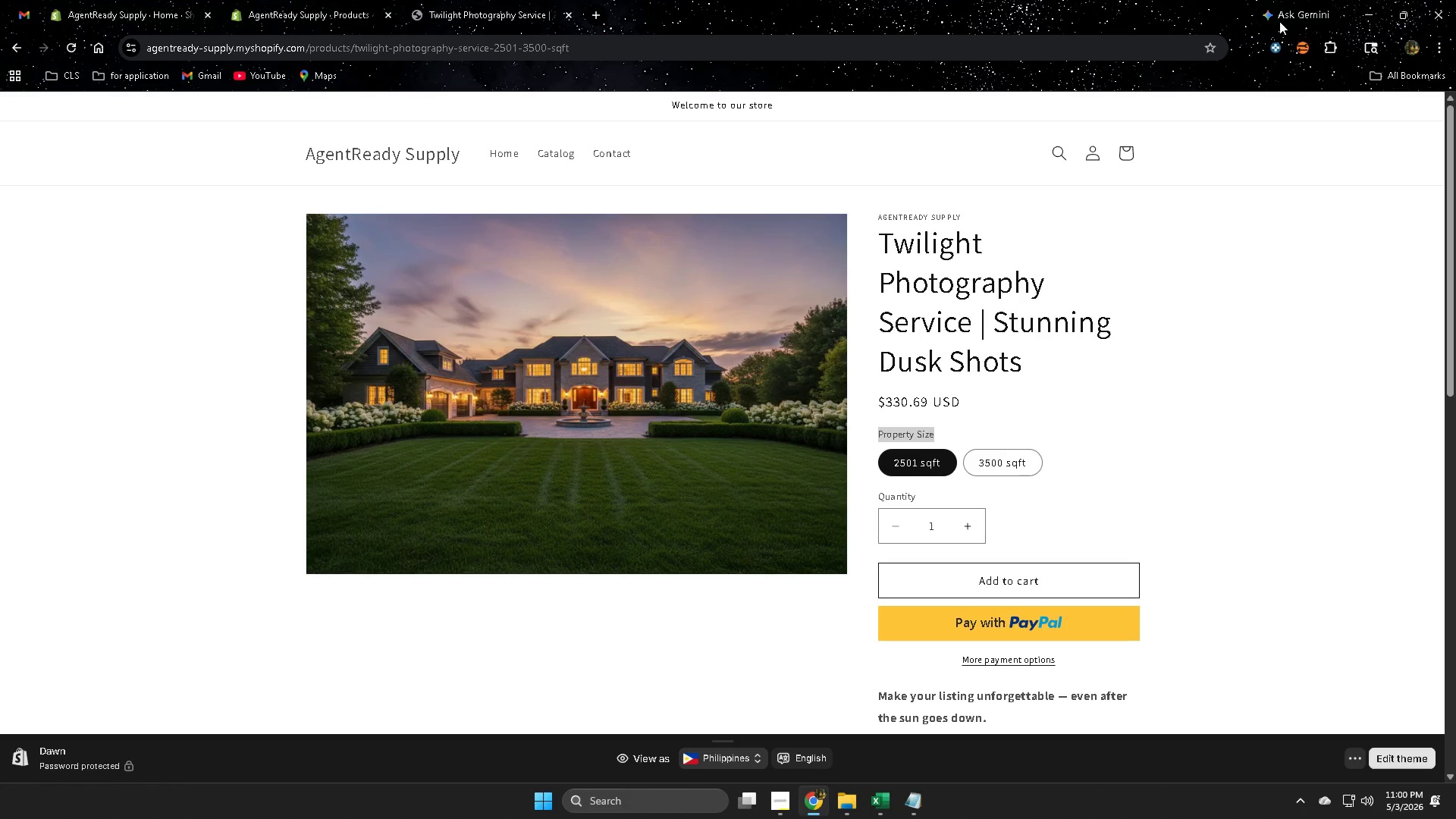 
wait(29.53)
 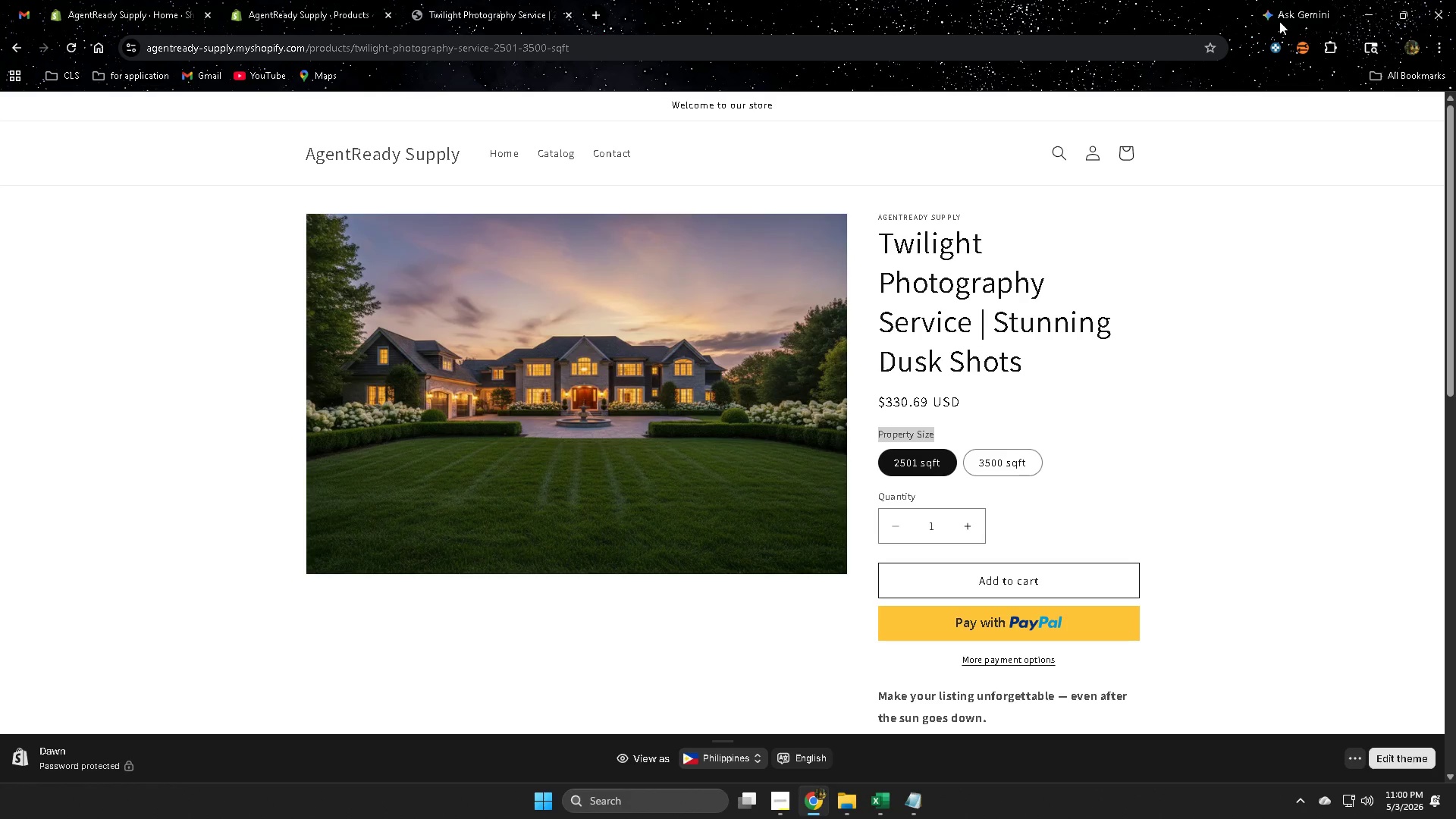 
scroll: coordinate [987, 280], scroll_direction: down, amount: 6.0
 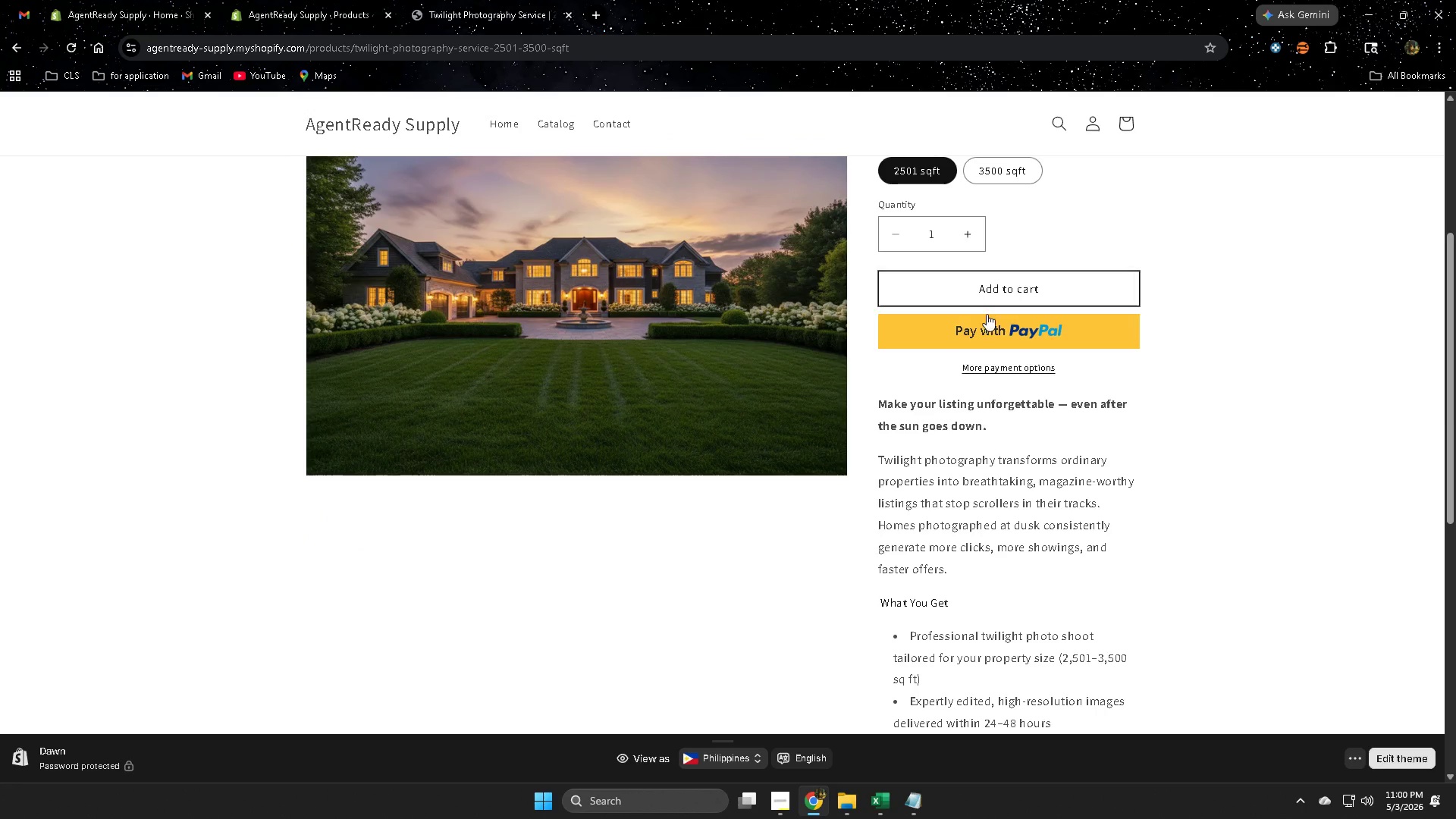 
scroll: coordinate [986, 331], scroll_direction: up, amount: 2.0
 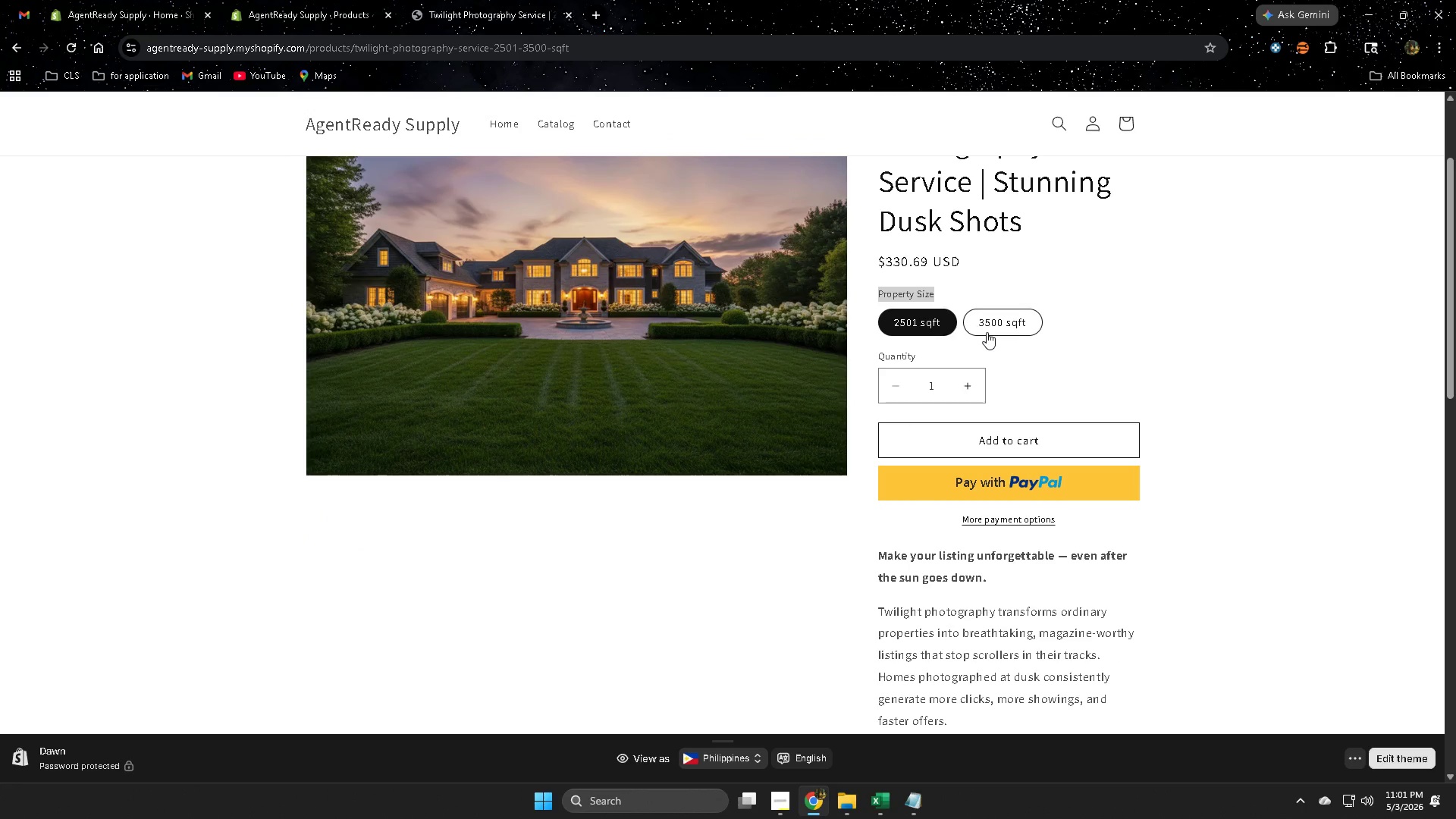 
wait(15.26)
 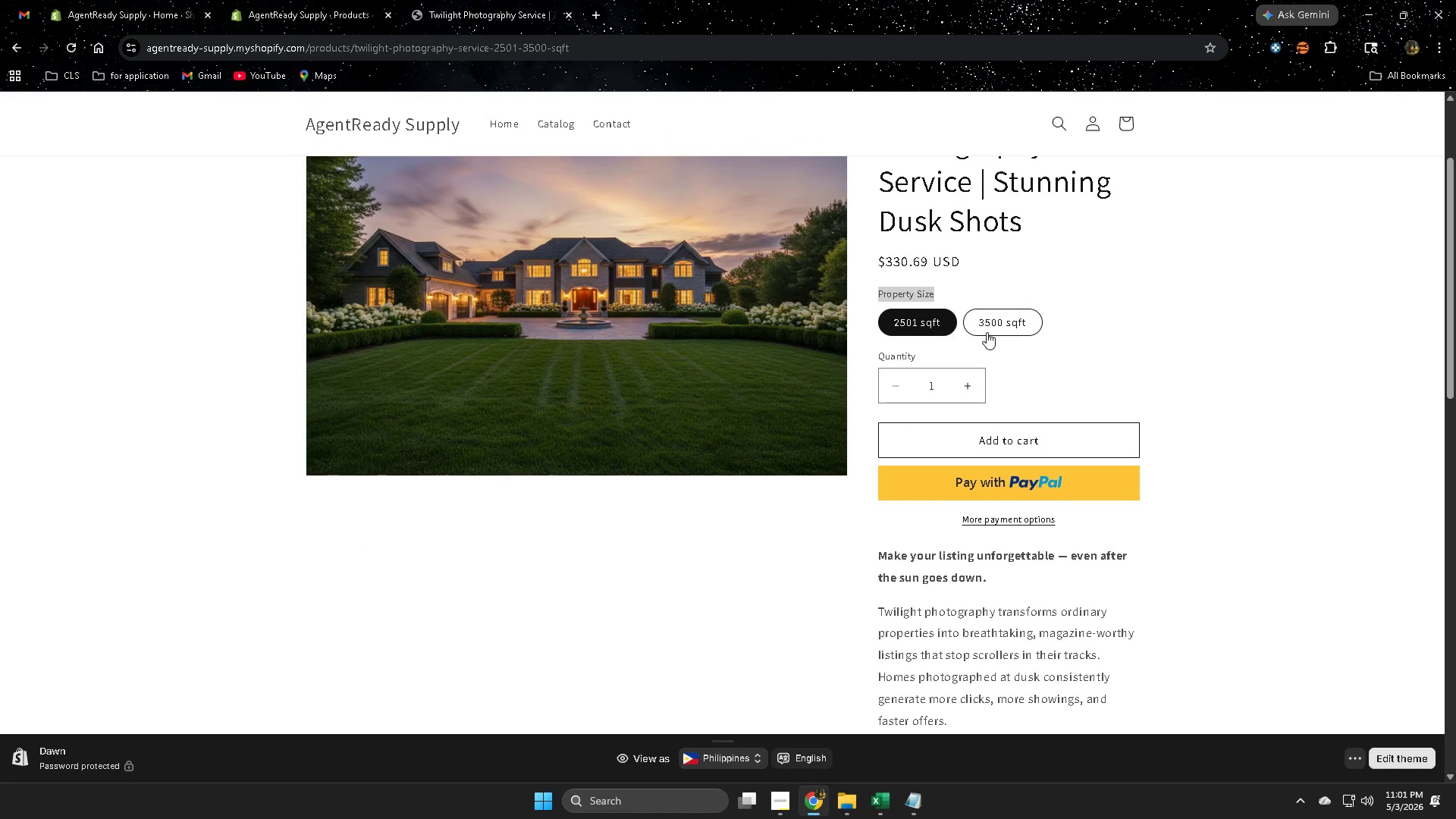 
scroll: coordinate [987, 330], scroll_direction: down, amount: 4.0
 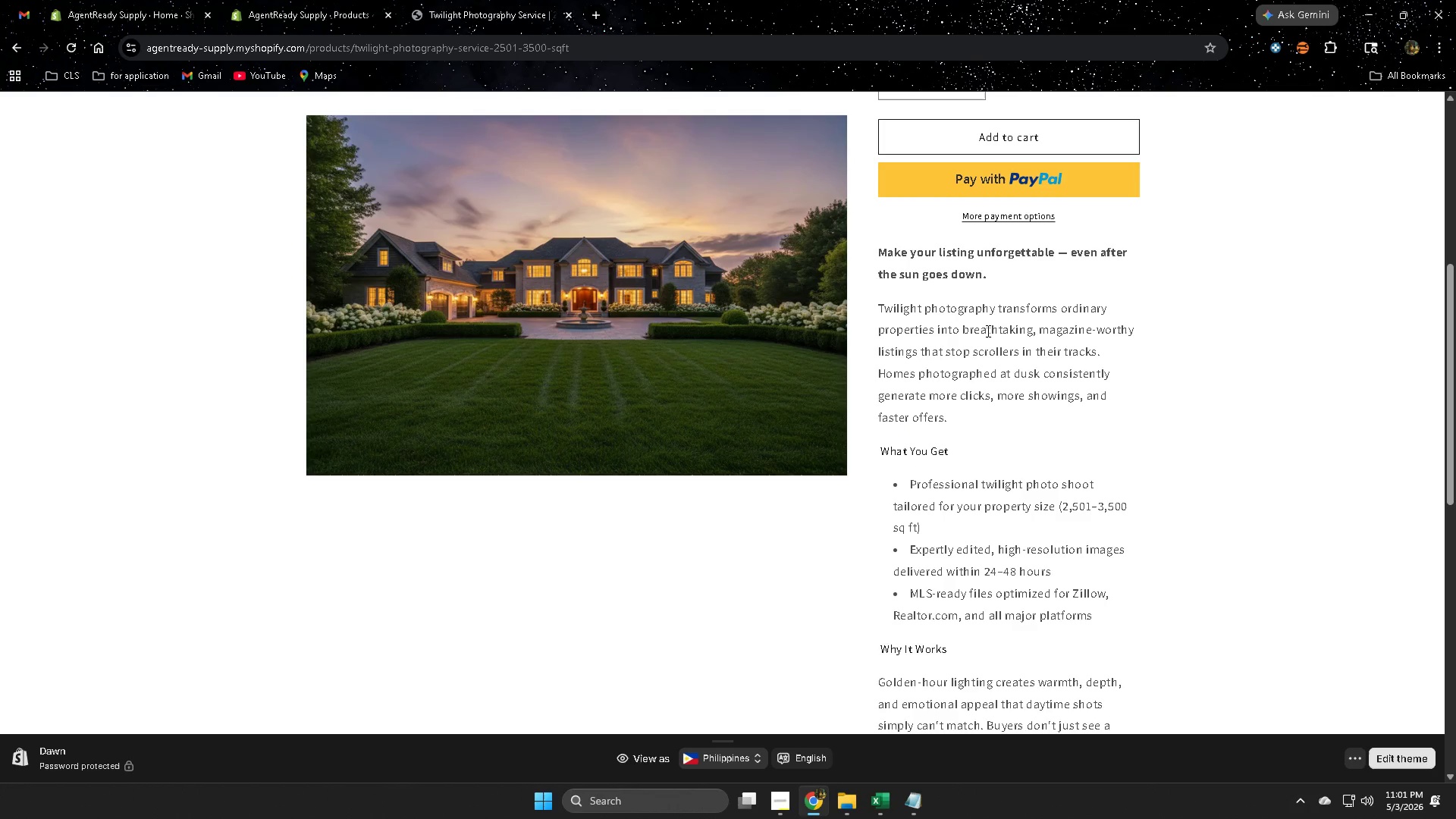 
wait(16.33)
 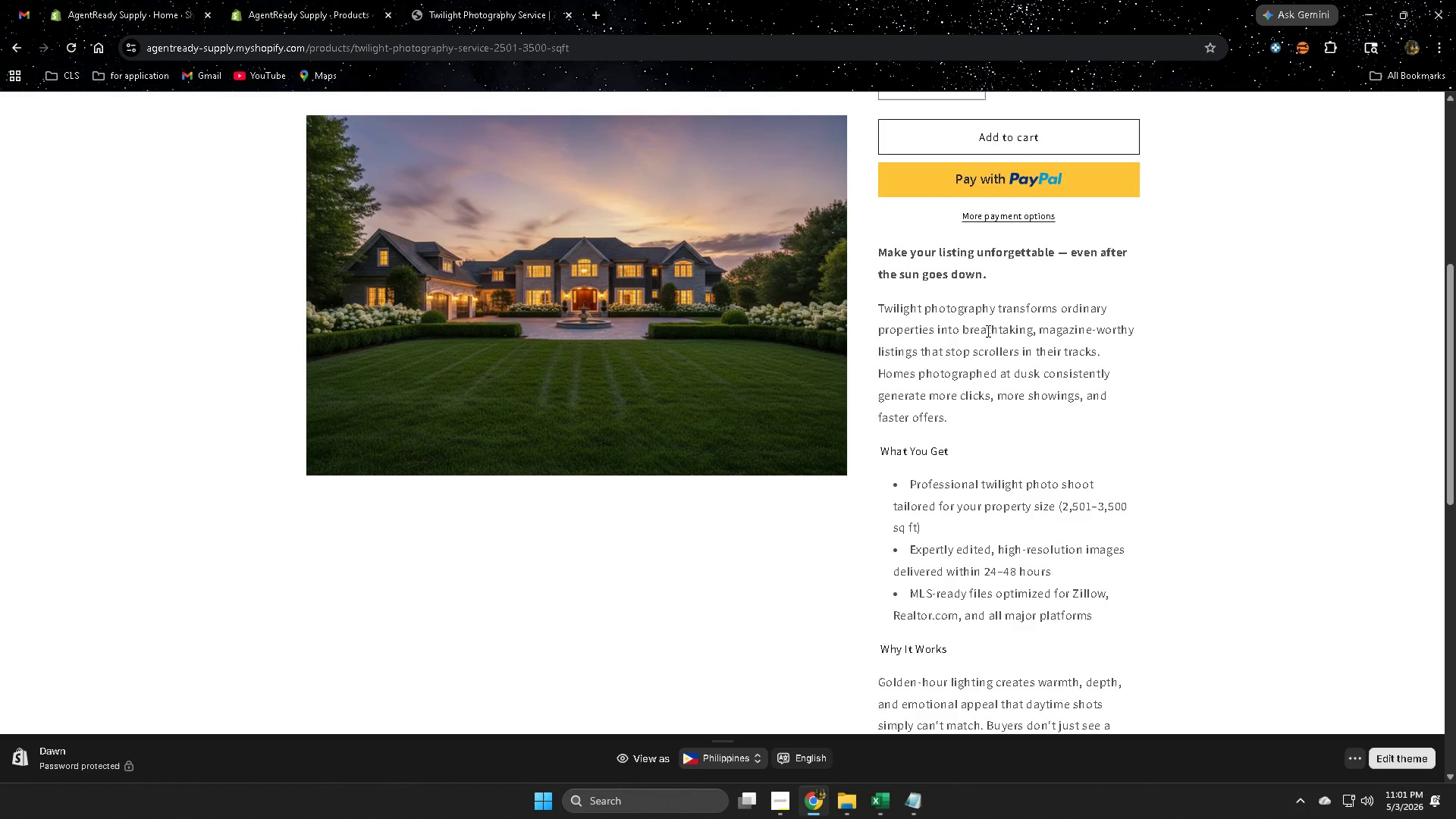 
scroll: coordinate [1015, 320], scroll_direction: down, amount: 2.0
 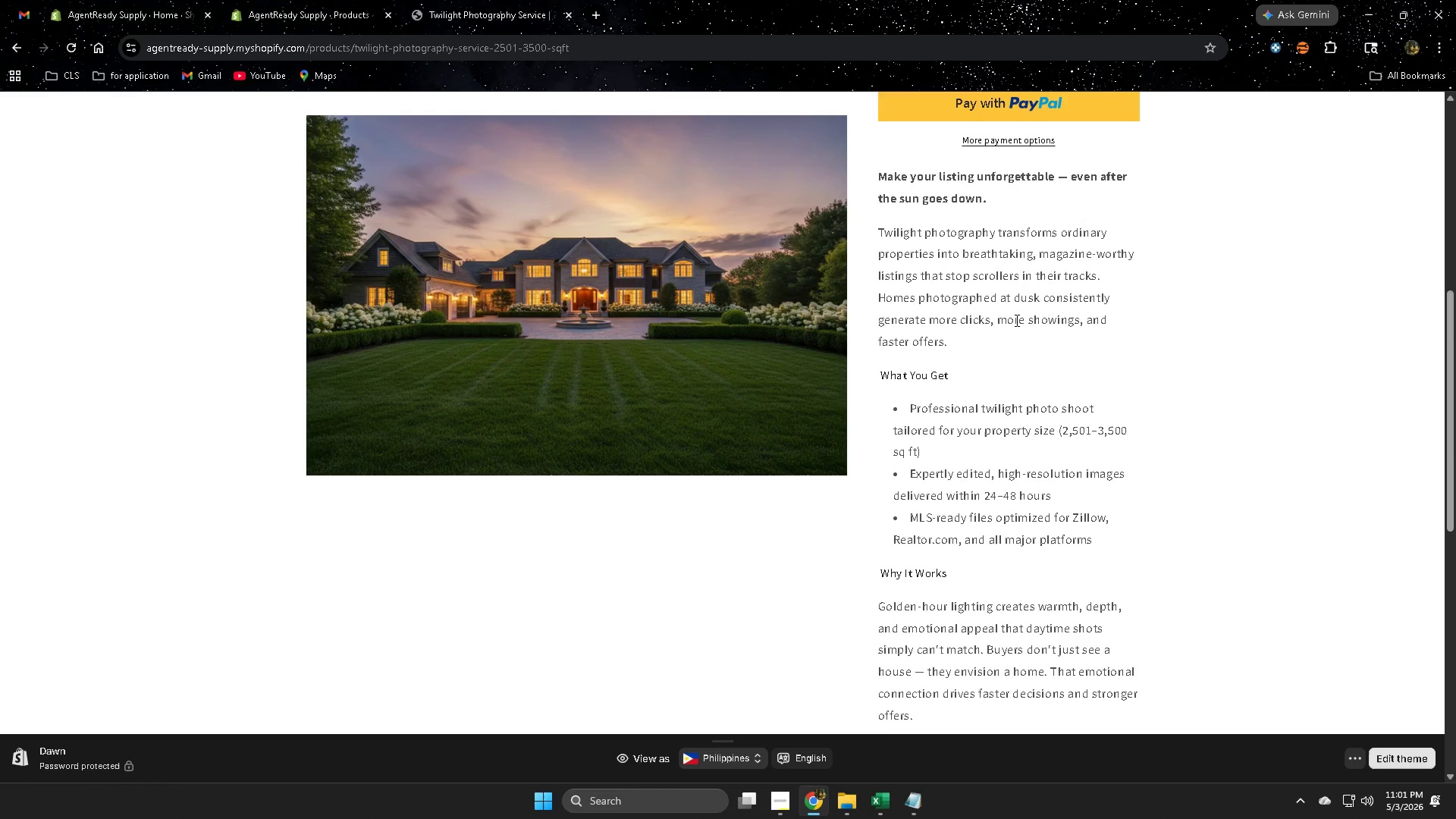 
scroll: coordinate [1015, 320], scroll_direction: up, amount: 2.0
 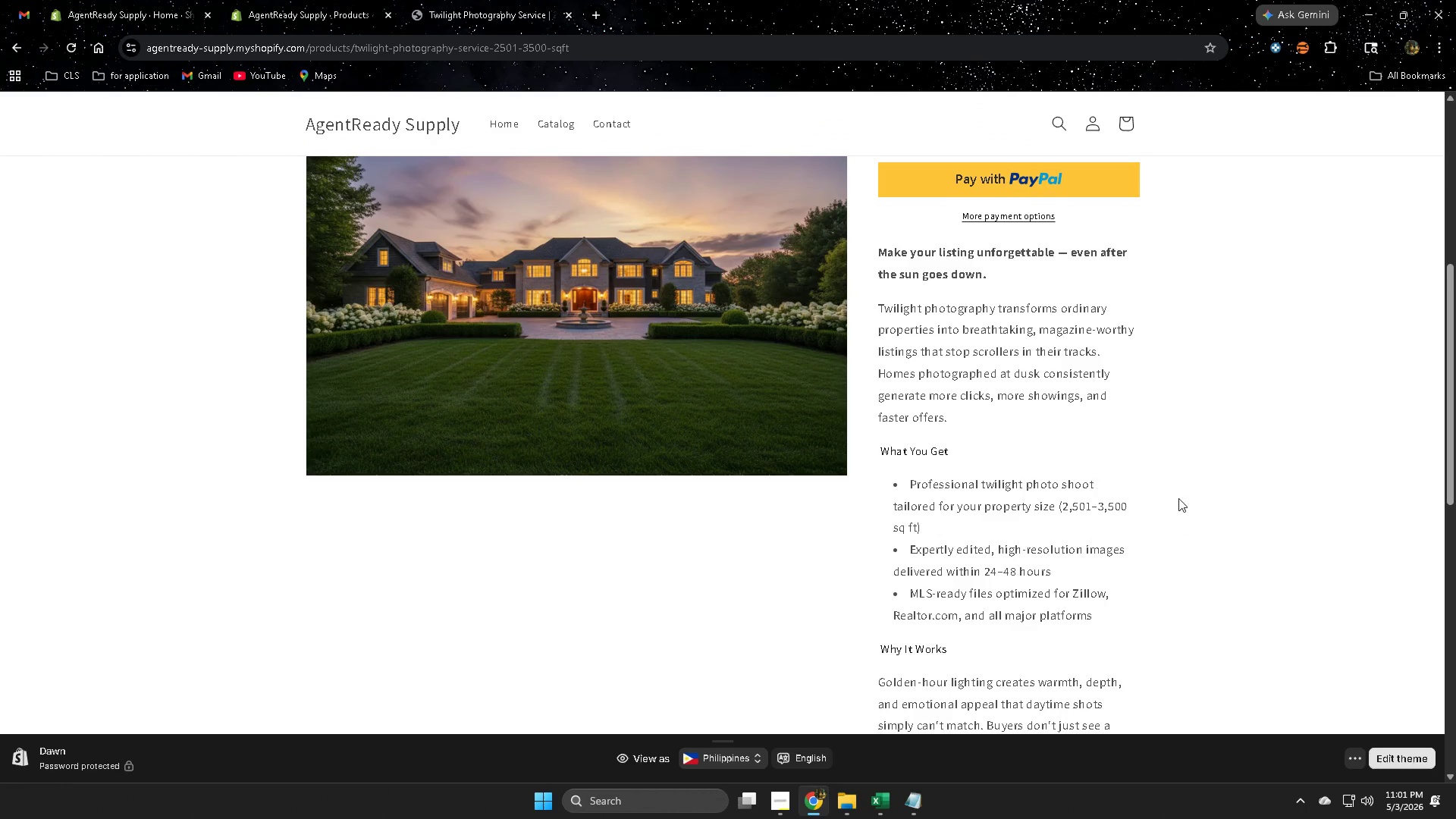 
scroll: coordinate [1132, 375], scroll_direction: down, amount: 2.0
 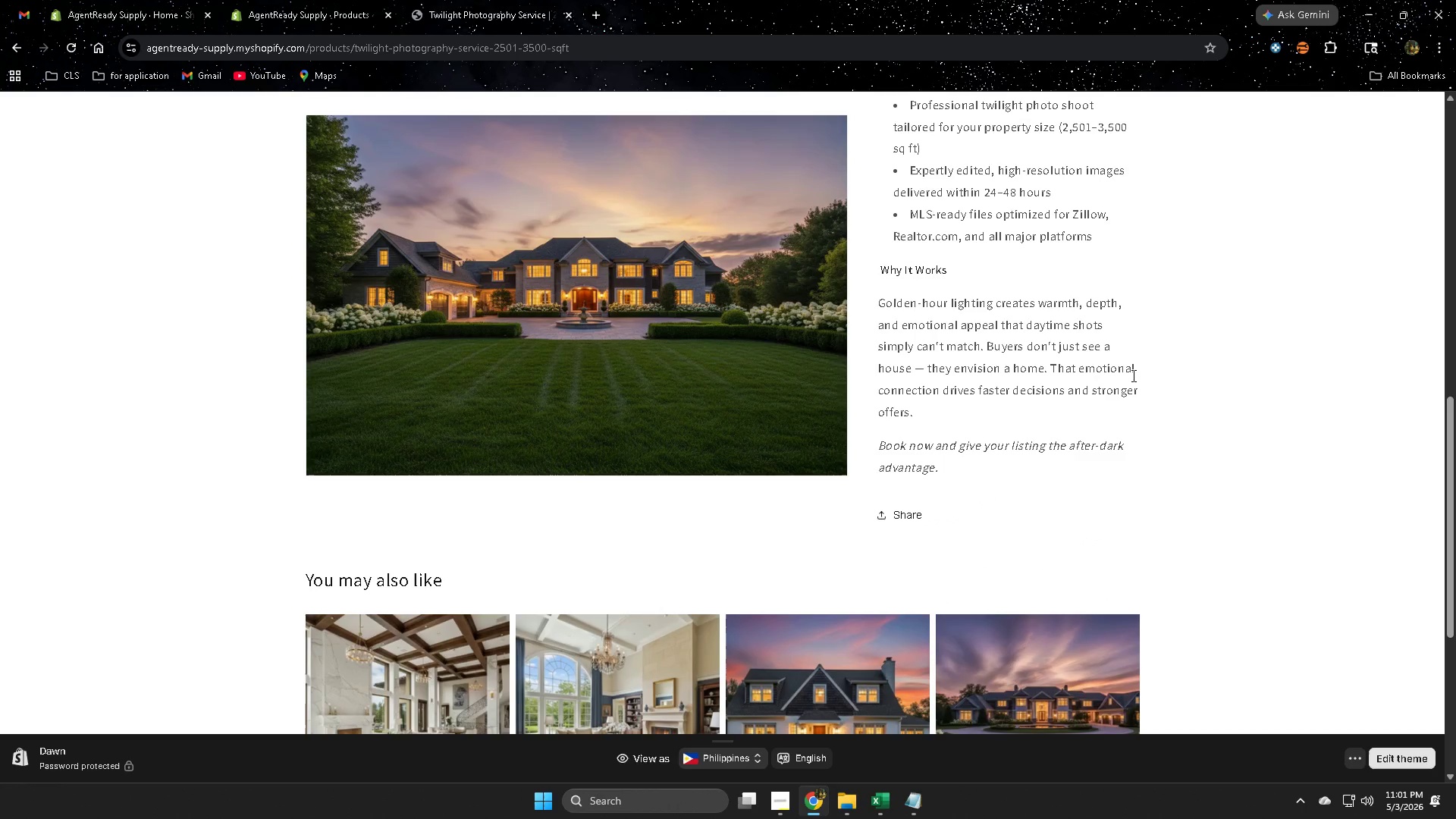 
scroll: coordinate [1132, 375], scroll_direction: up, amount: 5.0
 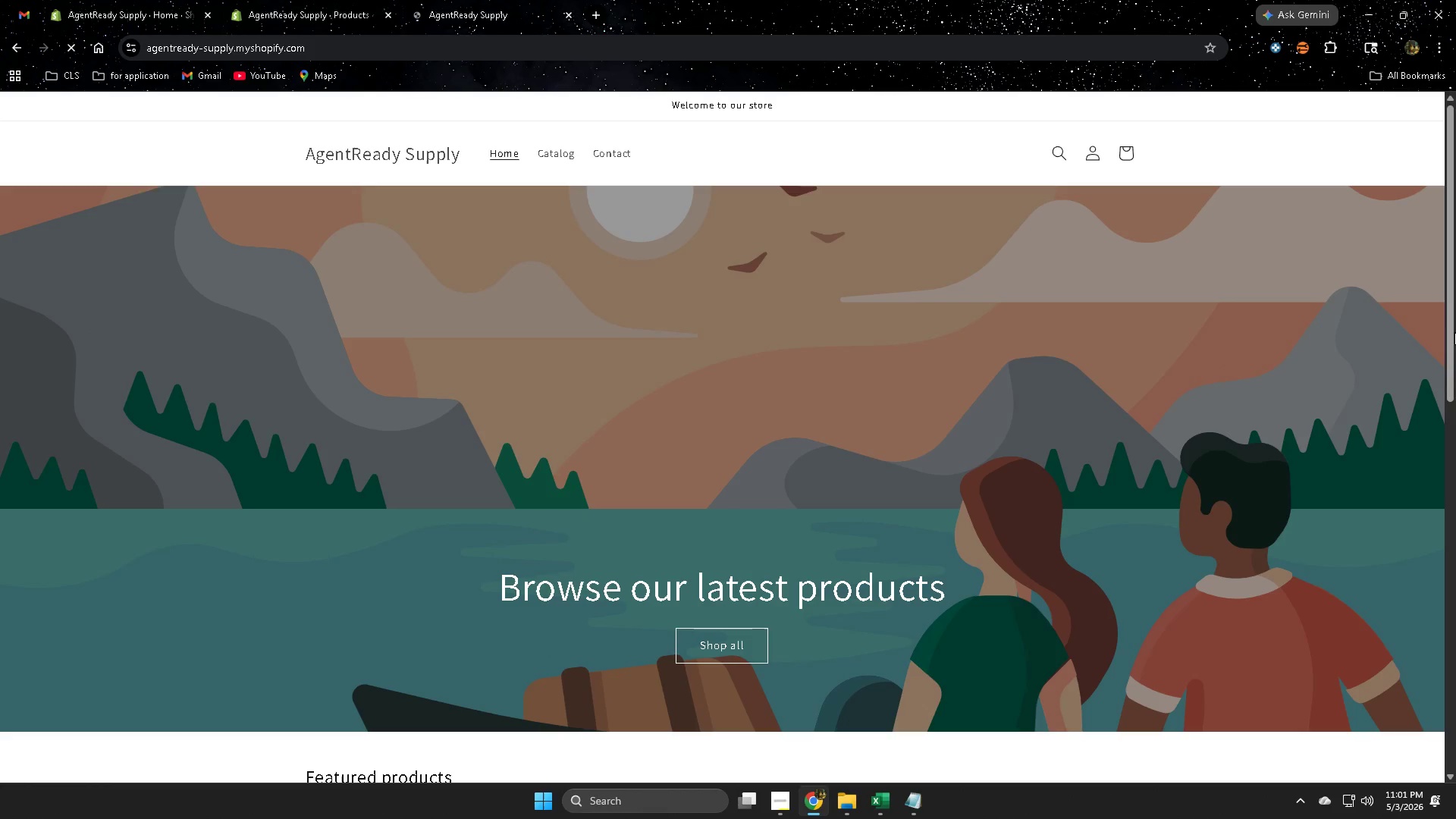 
scroll: coordinate [1454, 331], scroll_direction: down, amount: 5.0
 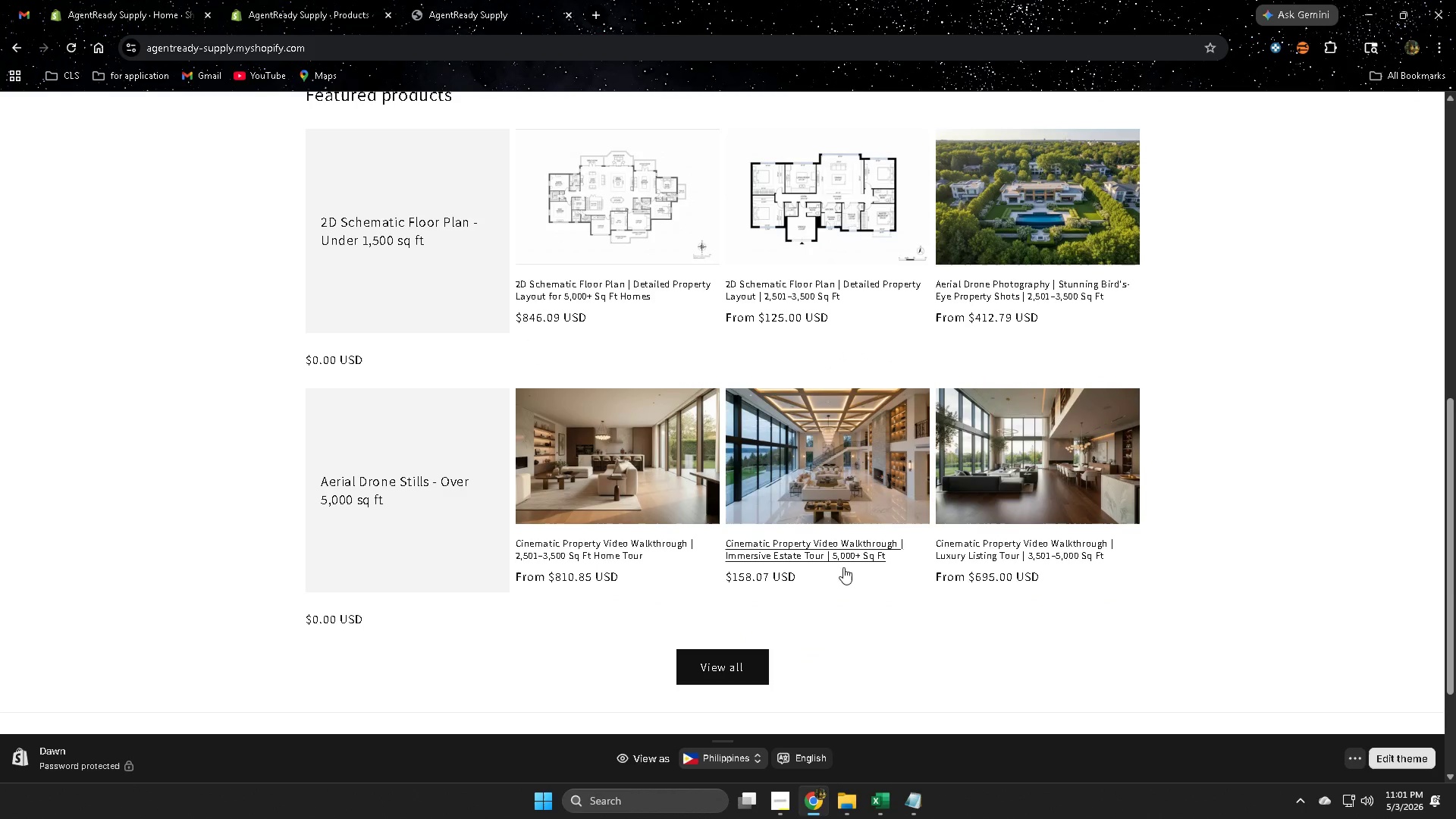 
left_click([729, 673])
 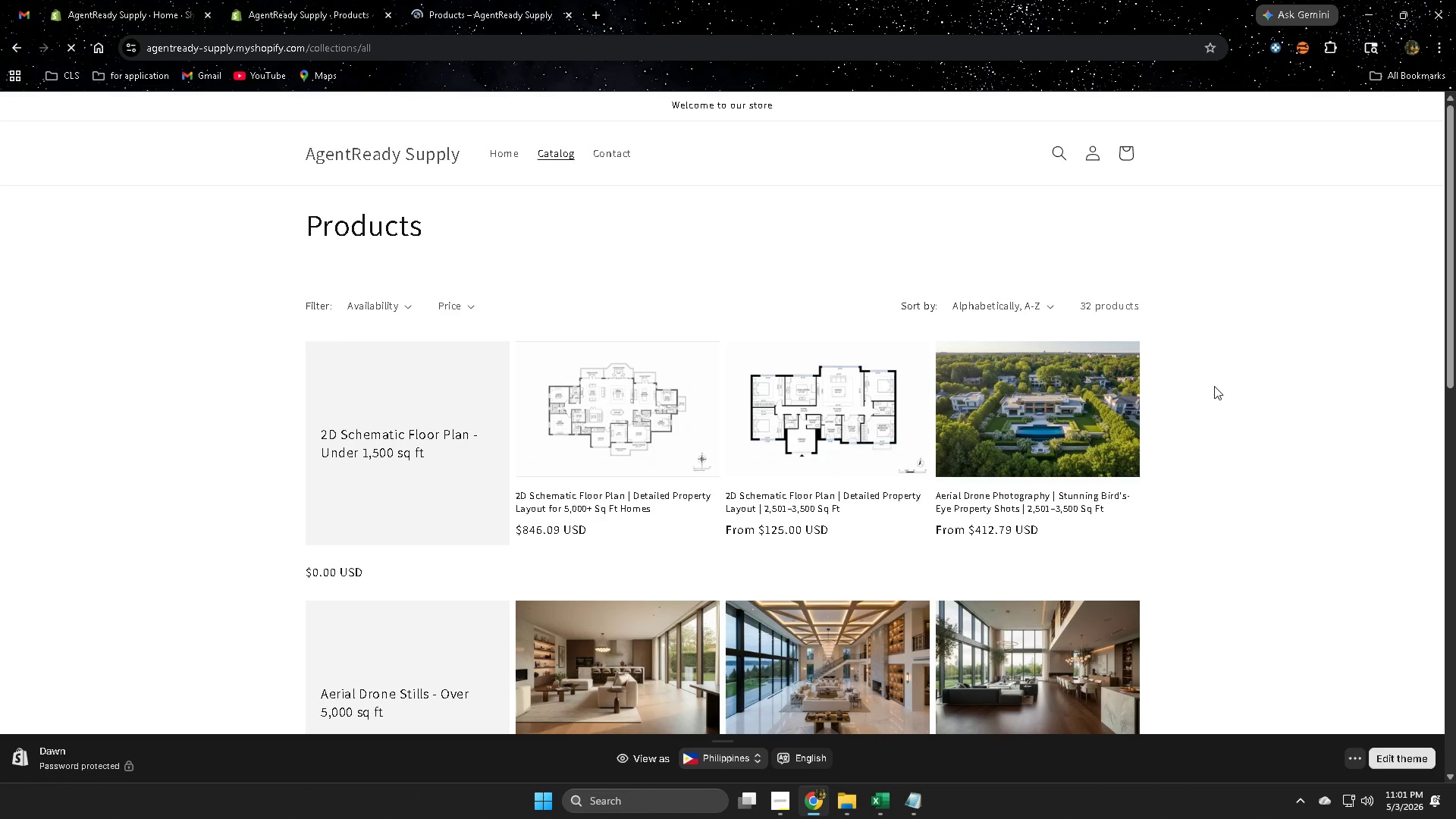 
scroll: coordinate [1214, 386], scroll_direction: up, amount: 3.0
 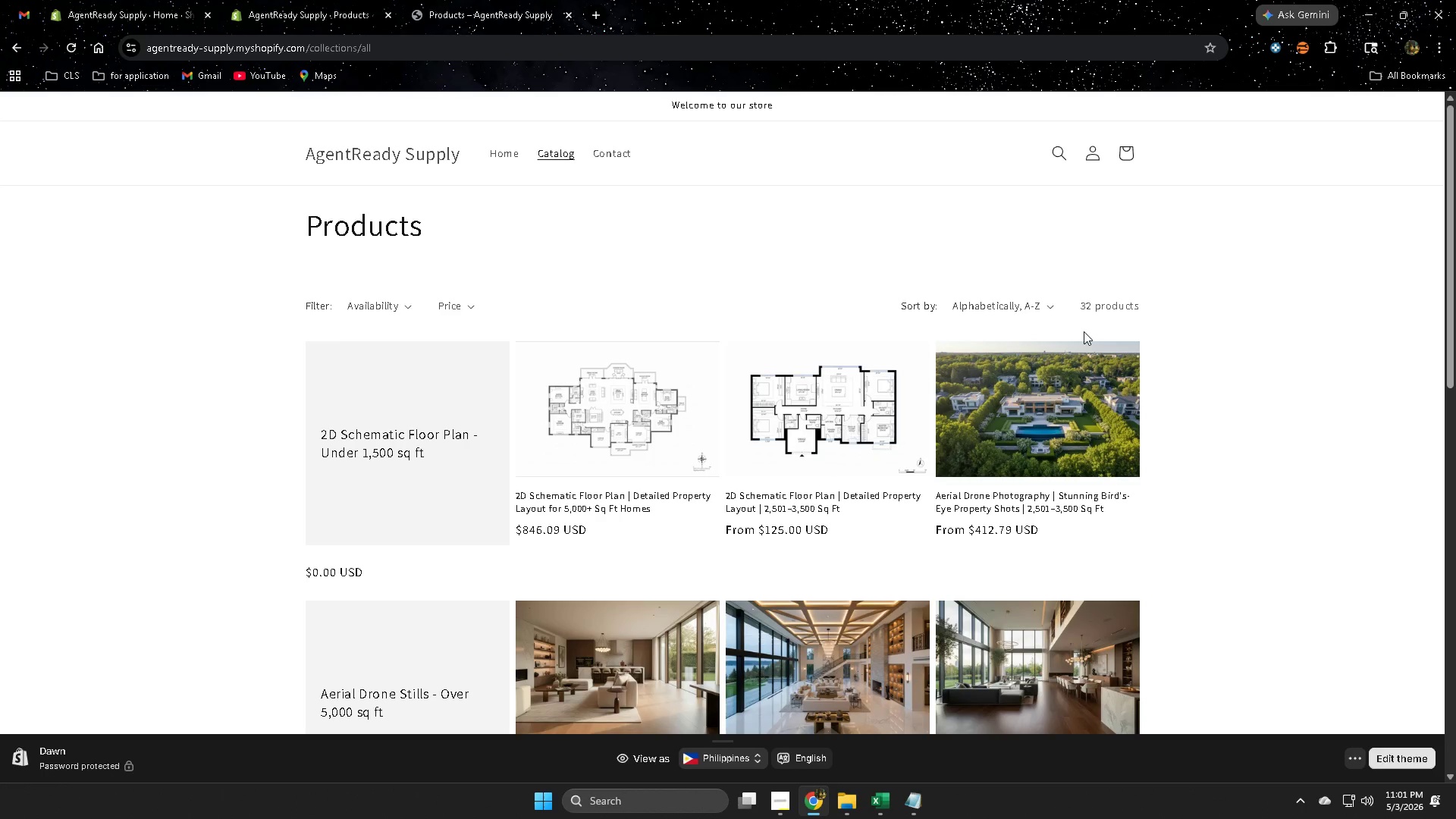 
scroll: coordinate [1084, 331], scroll_direction: down, amount: 6.0
 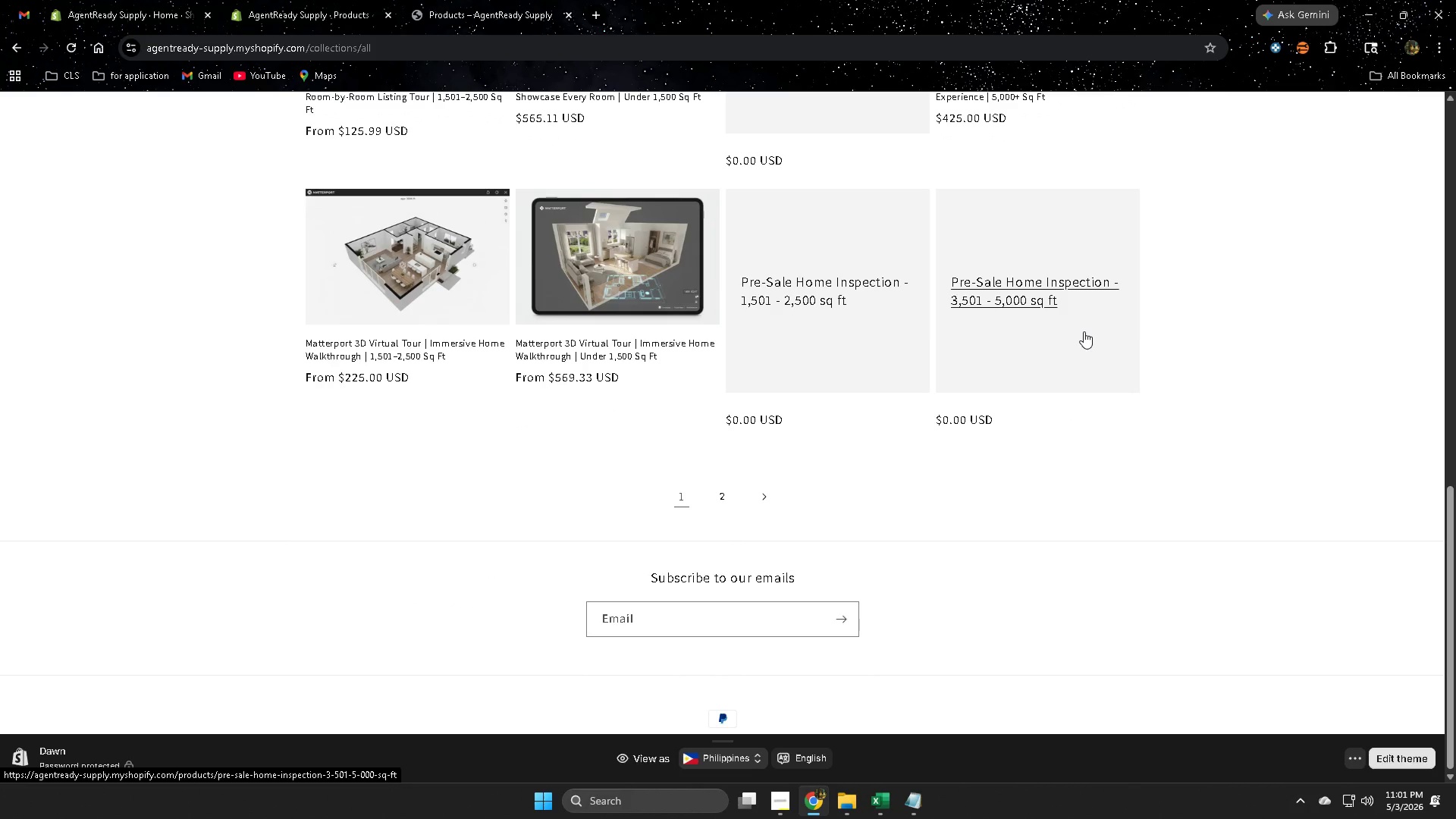 
scroll: coordinate [1084, 331], scroll_direction: up, amount: 6.0
 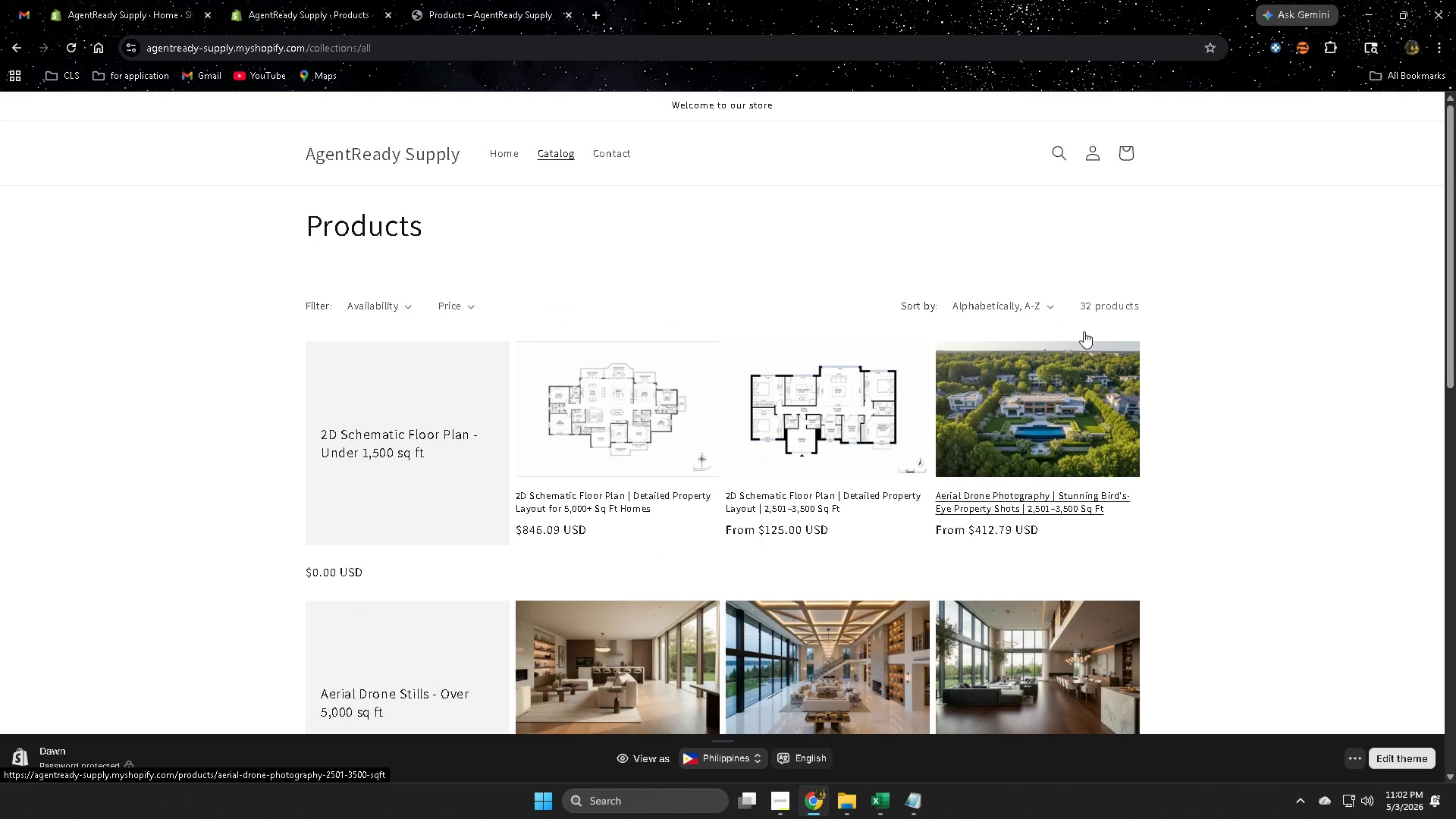 
scroll: coordinate [733, 435], scroll_direction: down, amount: 15.0
 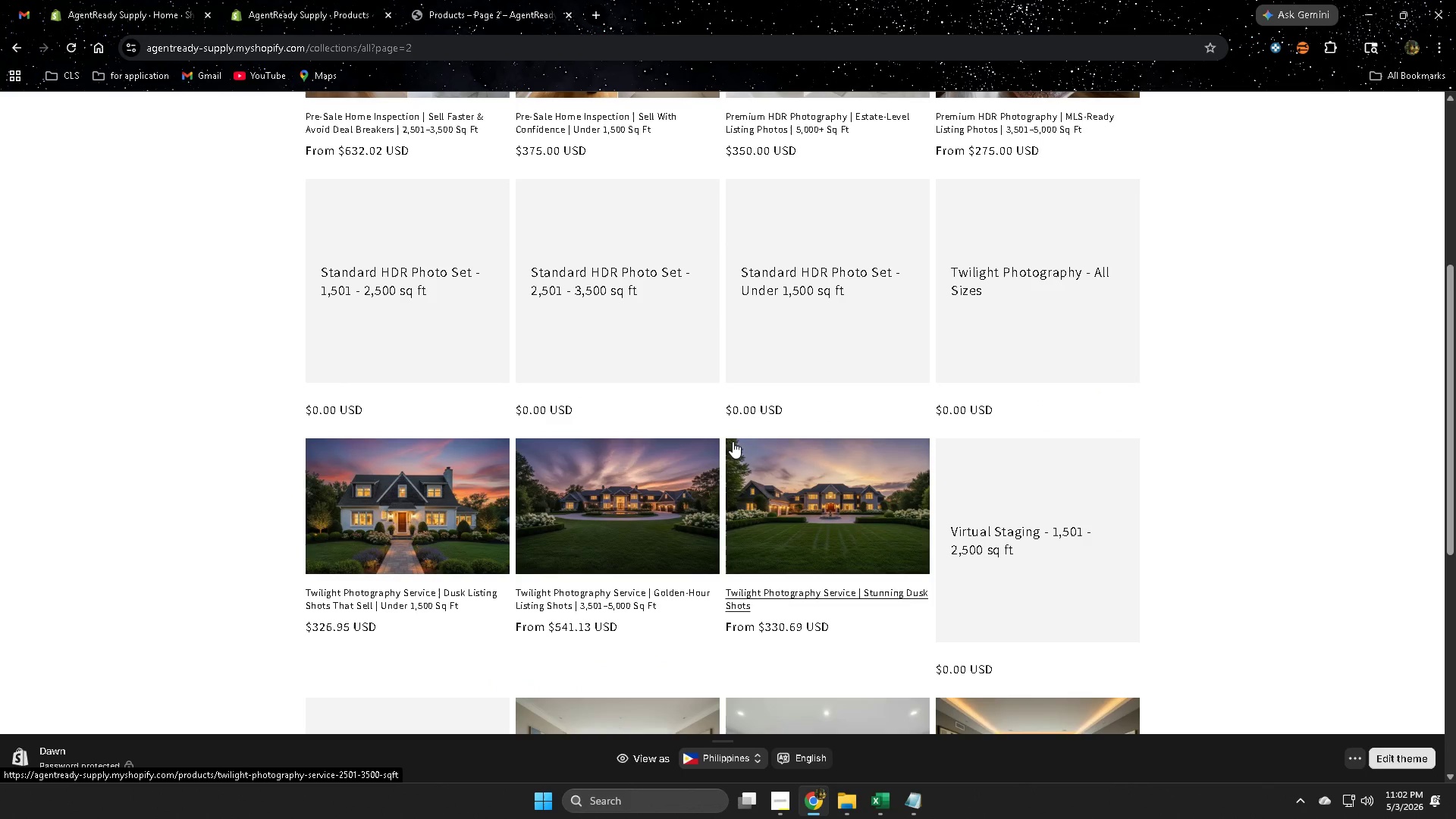 
wait(10.7)
 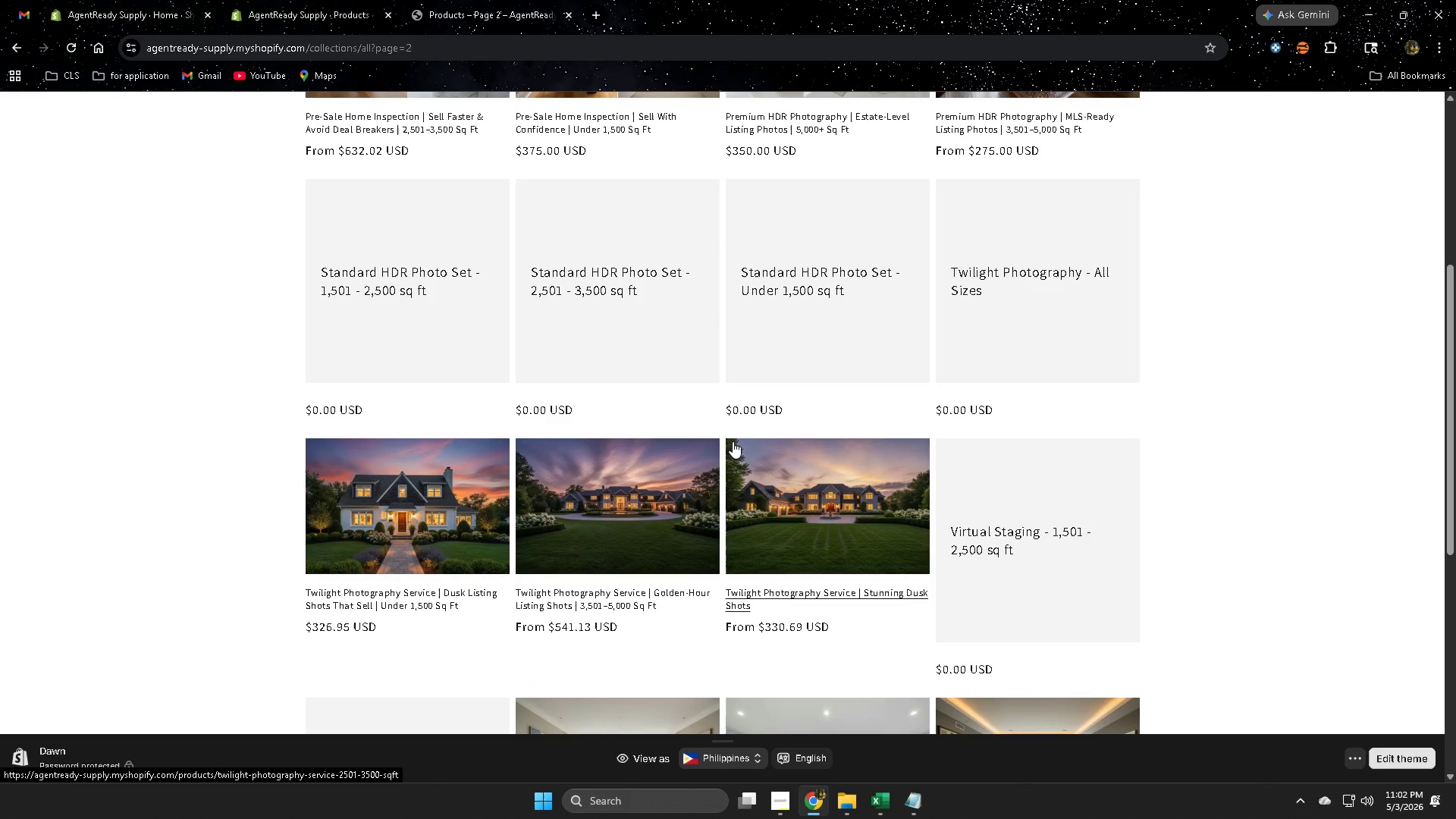 
scroll: coordinate [957, 321], scroll_direction: down, amount: 3.0
 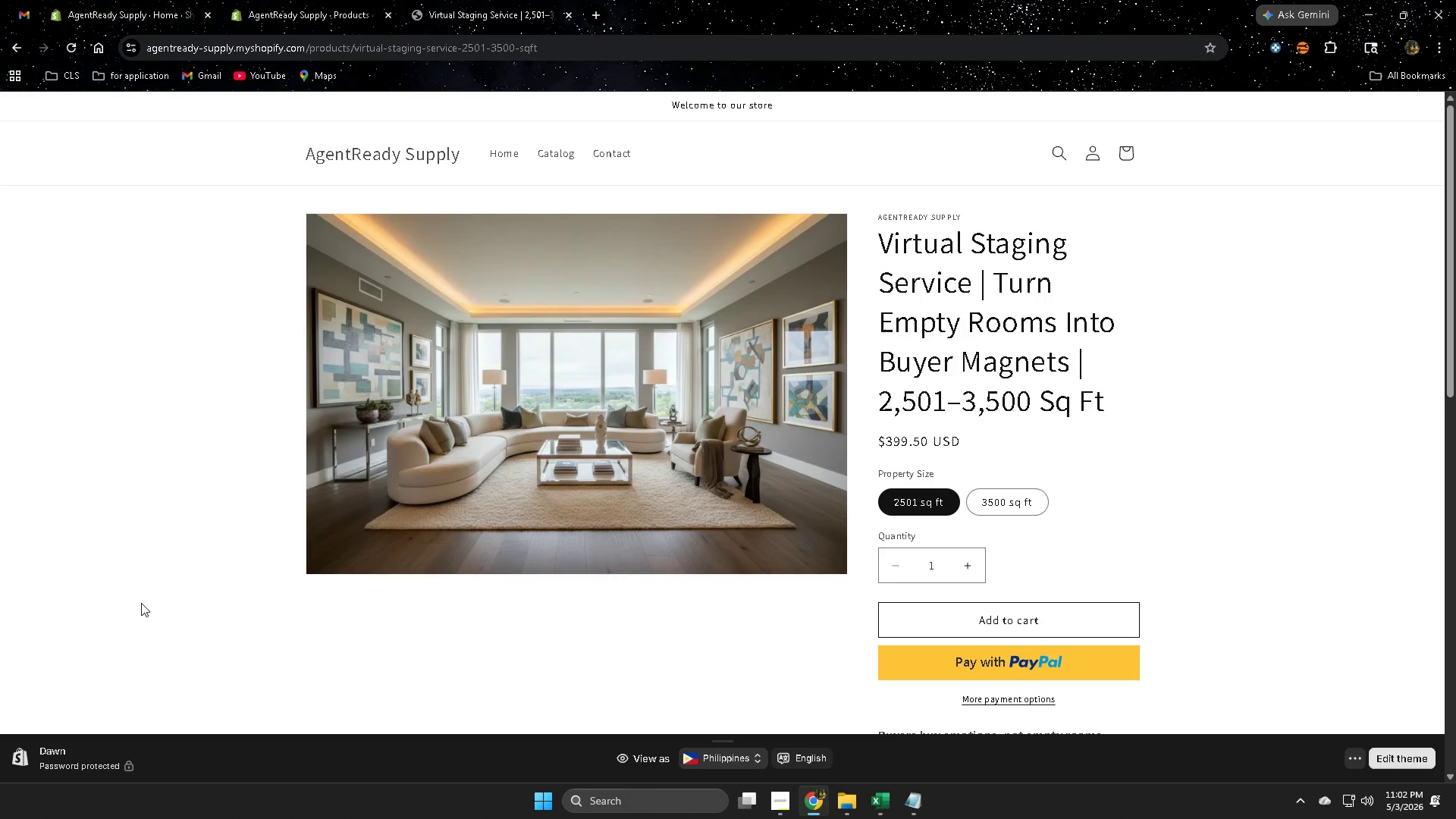 
wait(13.45)
 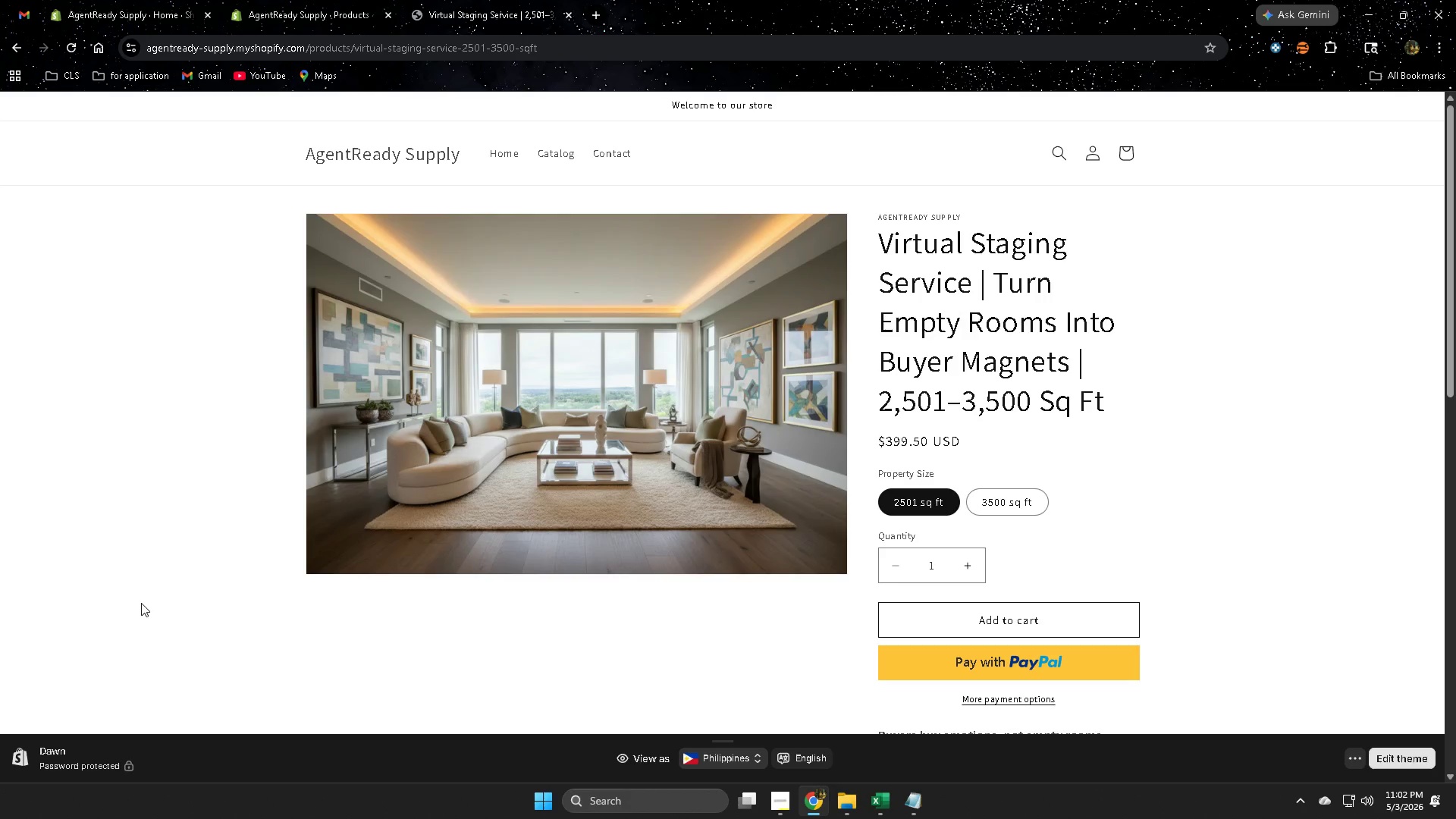 
scroll: coordinate [1064, 423], scroll_direction: down, amount: 7.0
 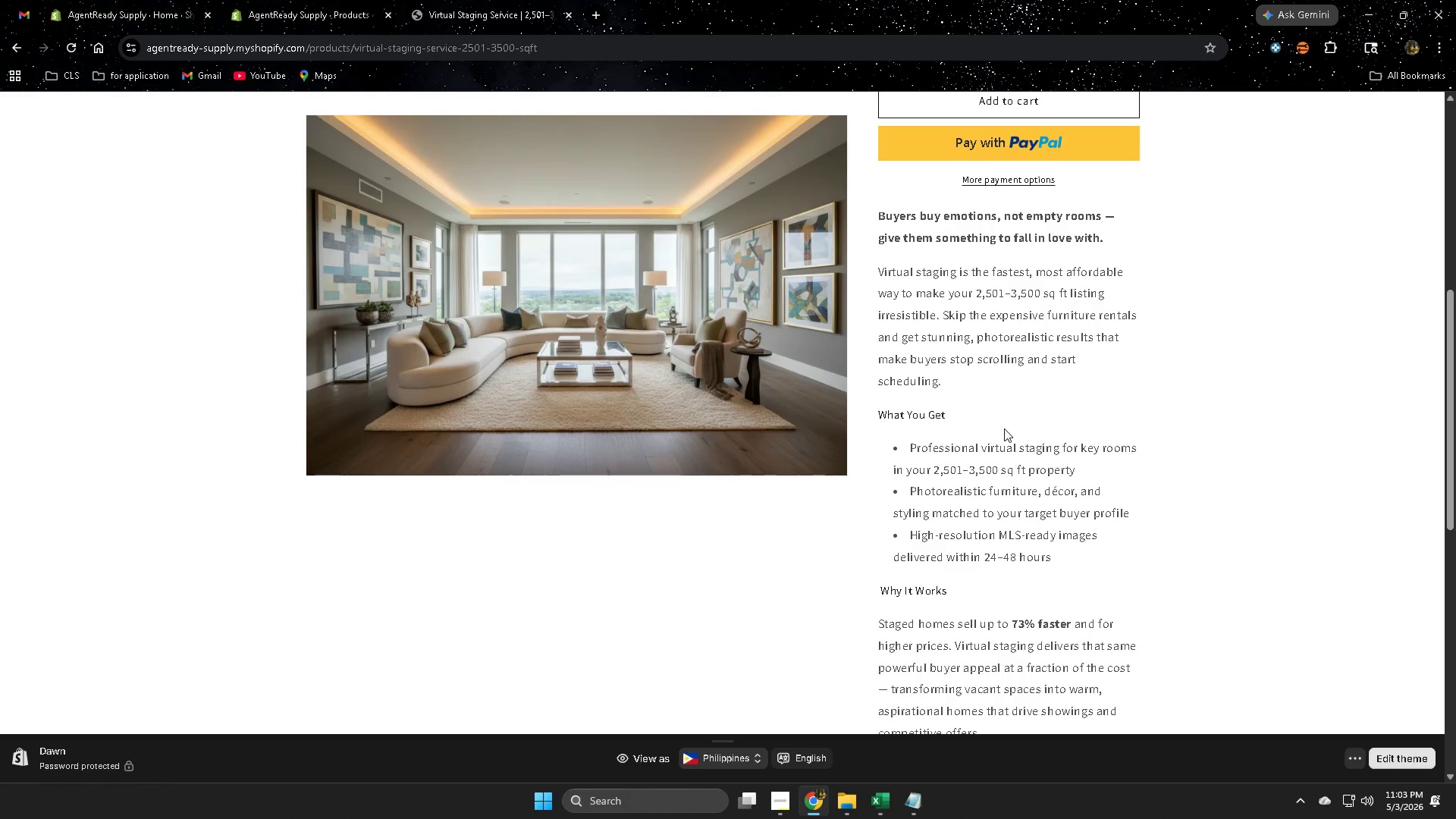 
wait(37.69)
 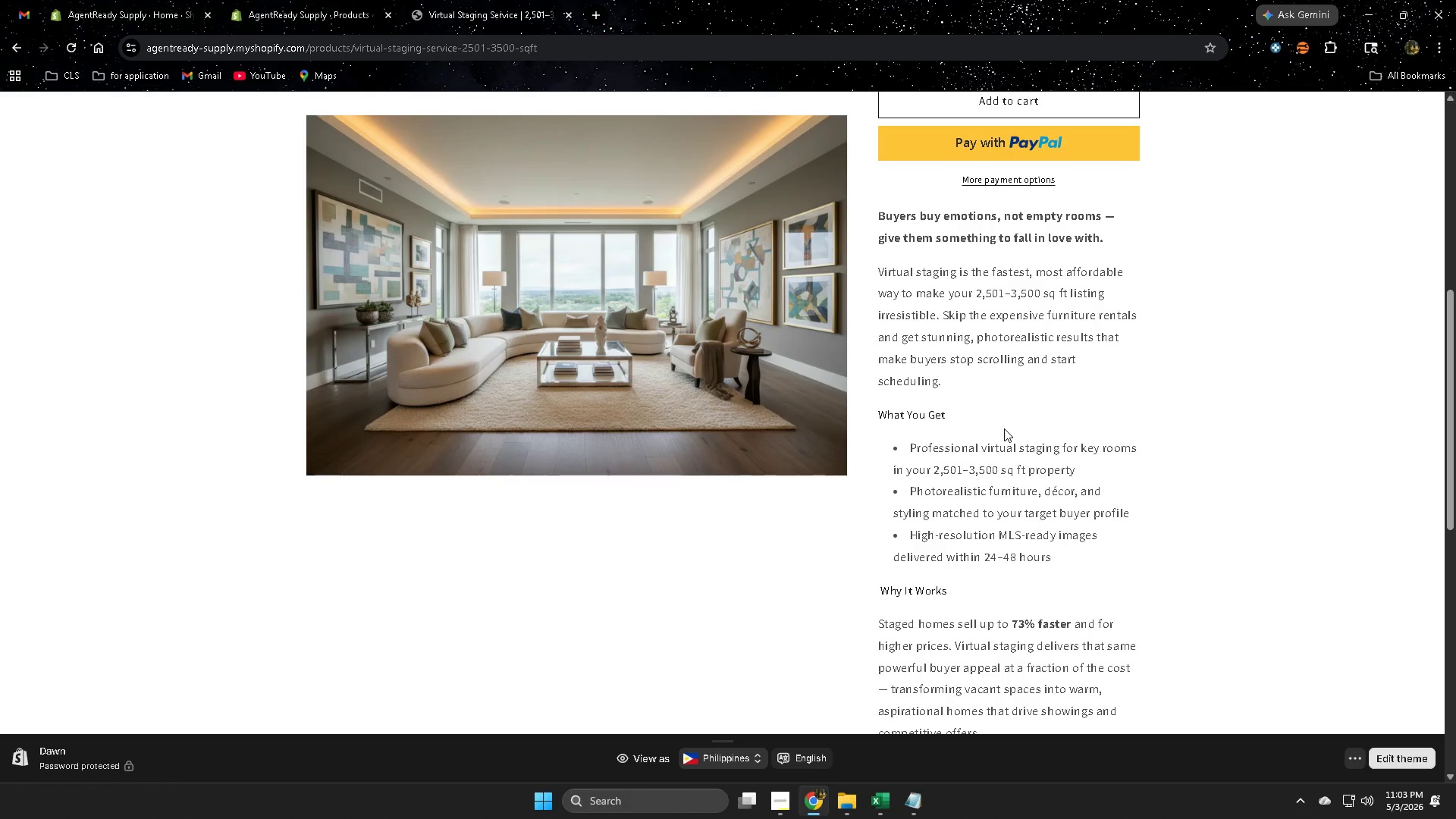 
right_click([240, 0])
 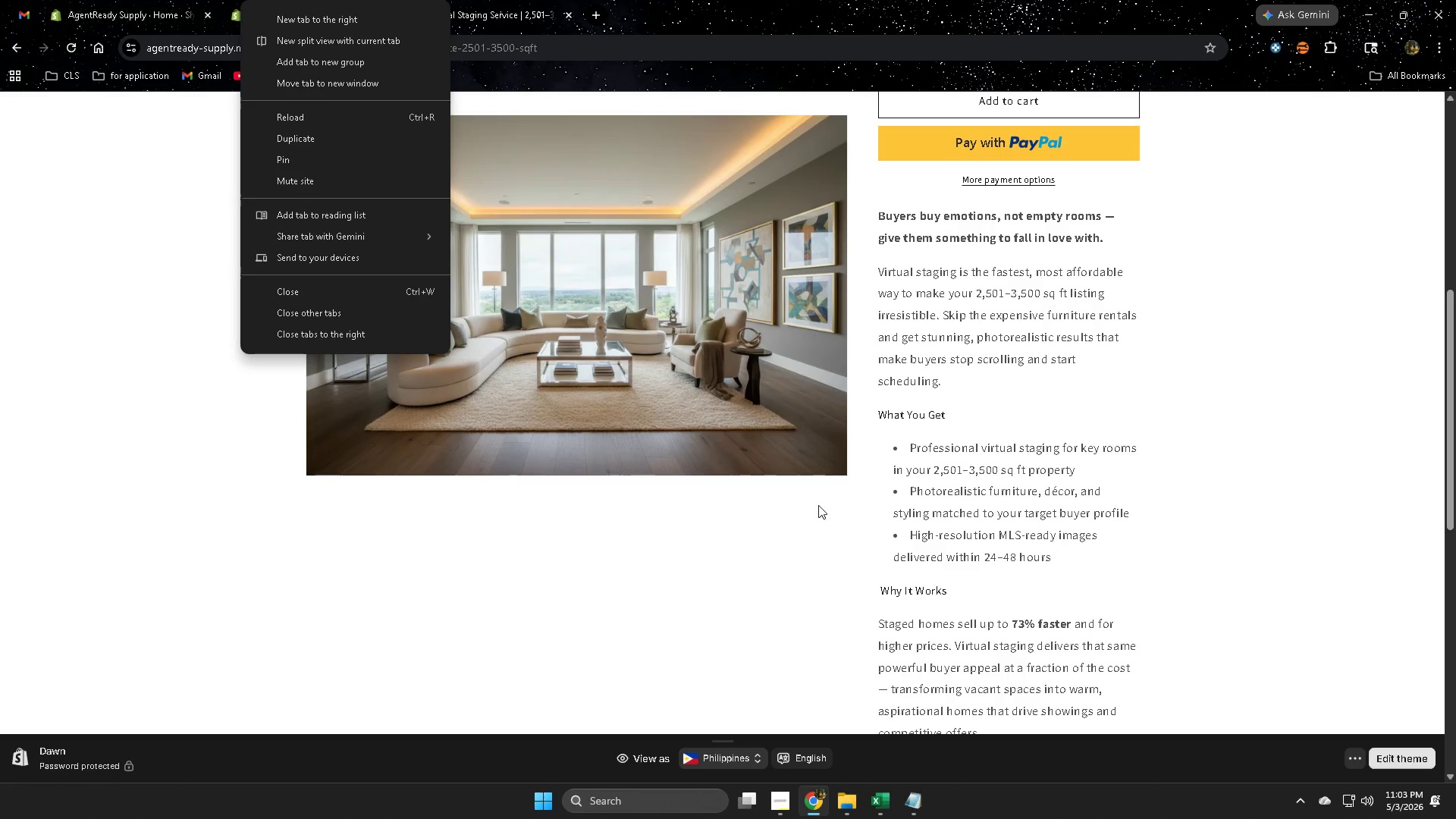 
wait(5.88)
 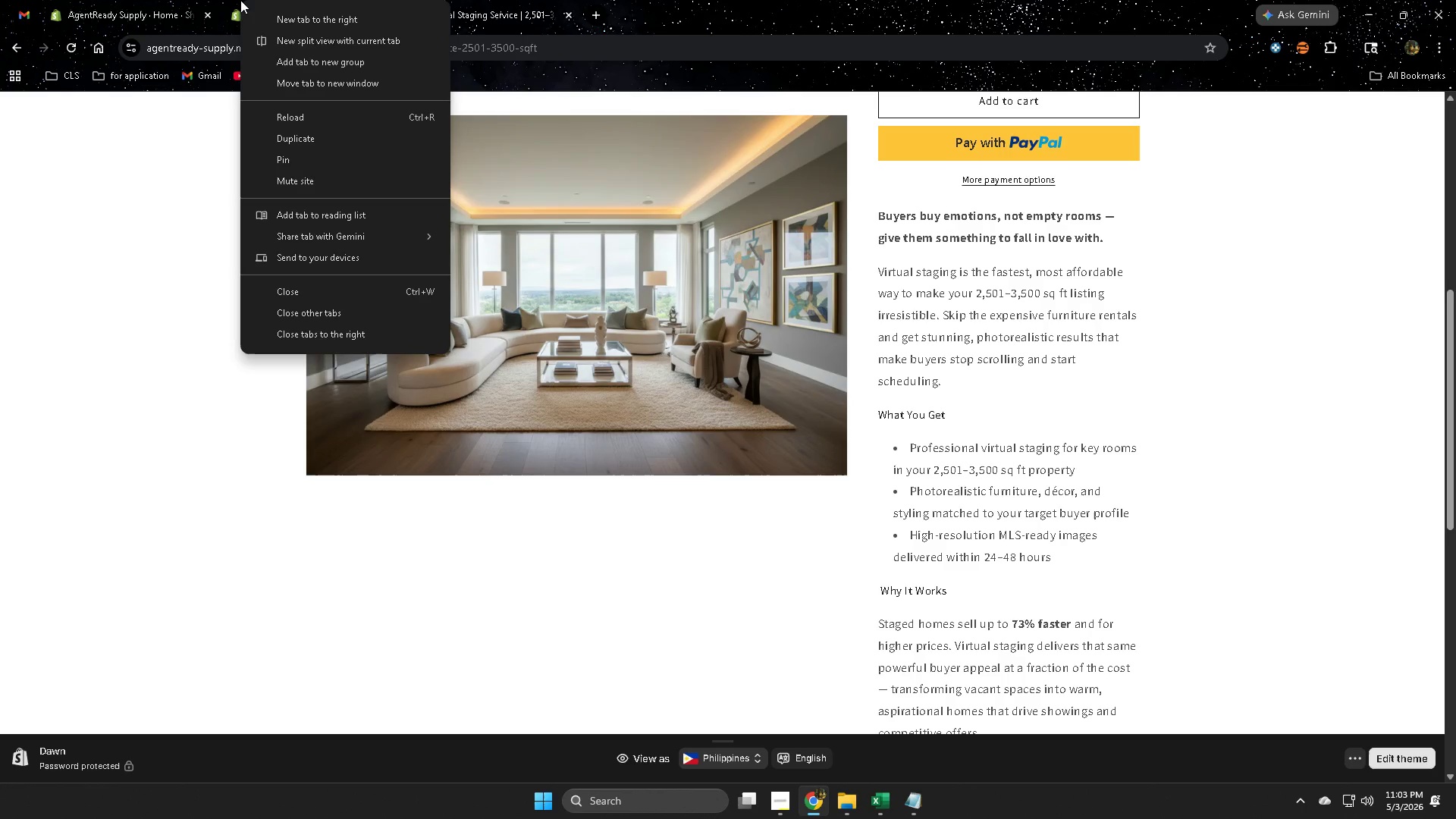 
scroll: coordinate [1113, 556], scroll_direction: down, amount: 4.0
 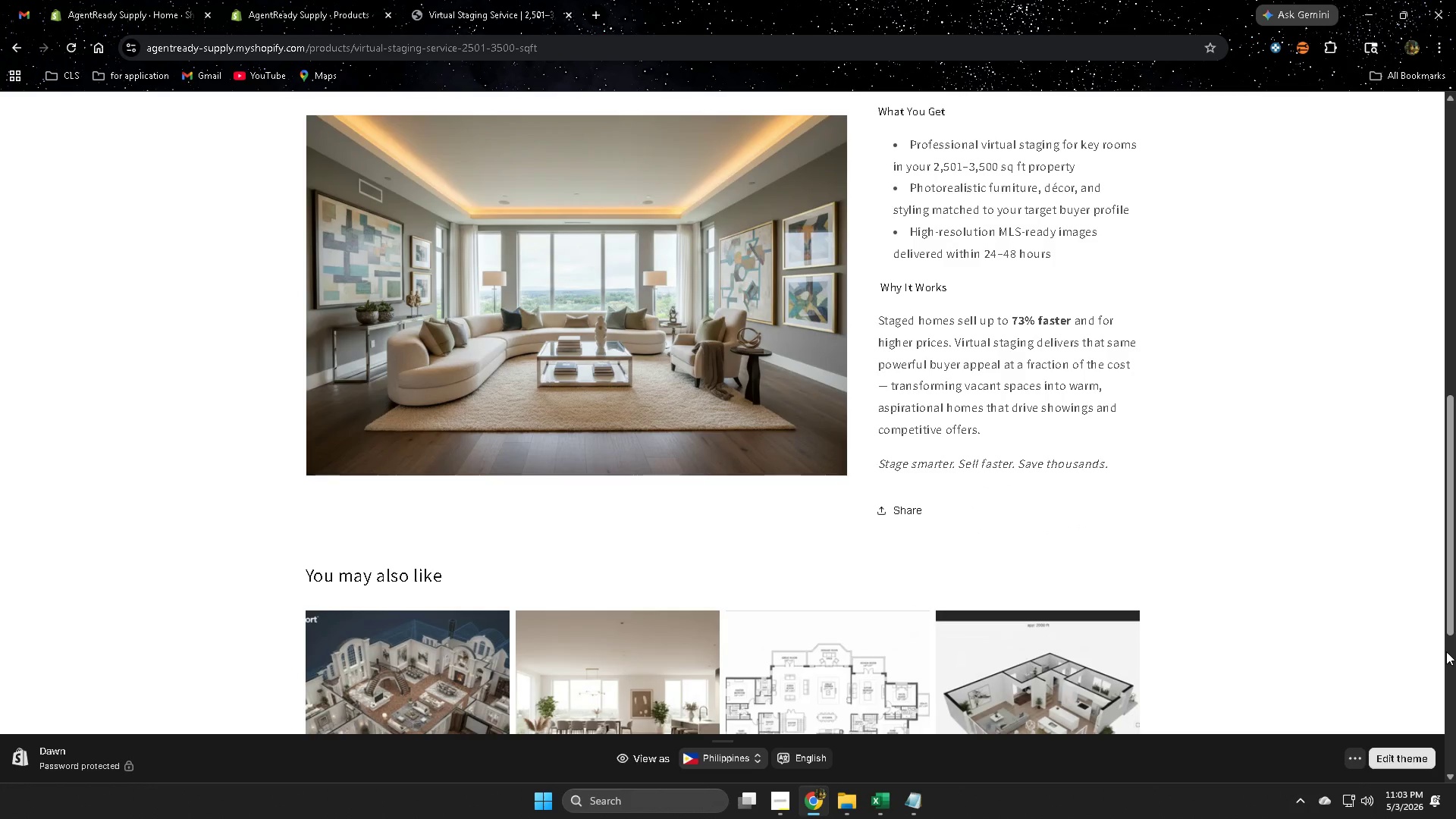 
wait(25.94)
 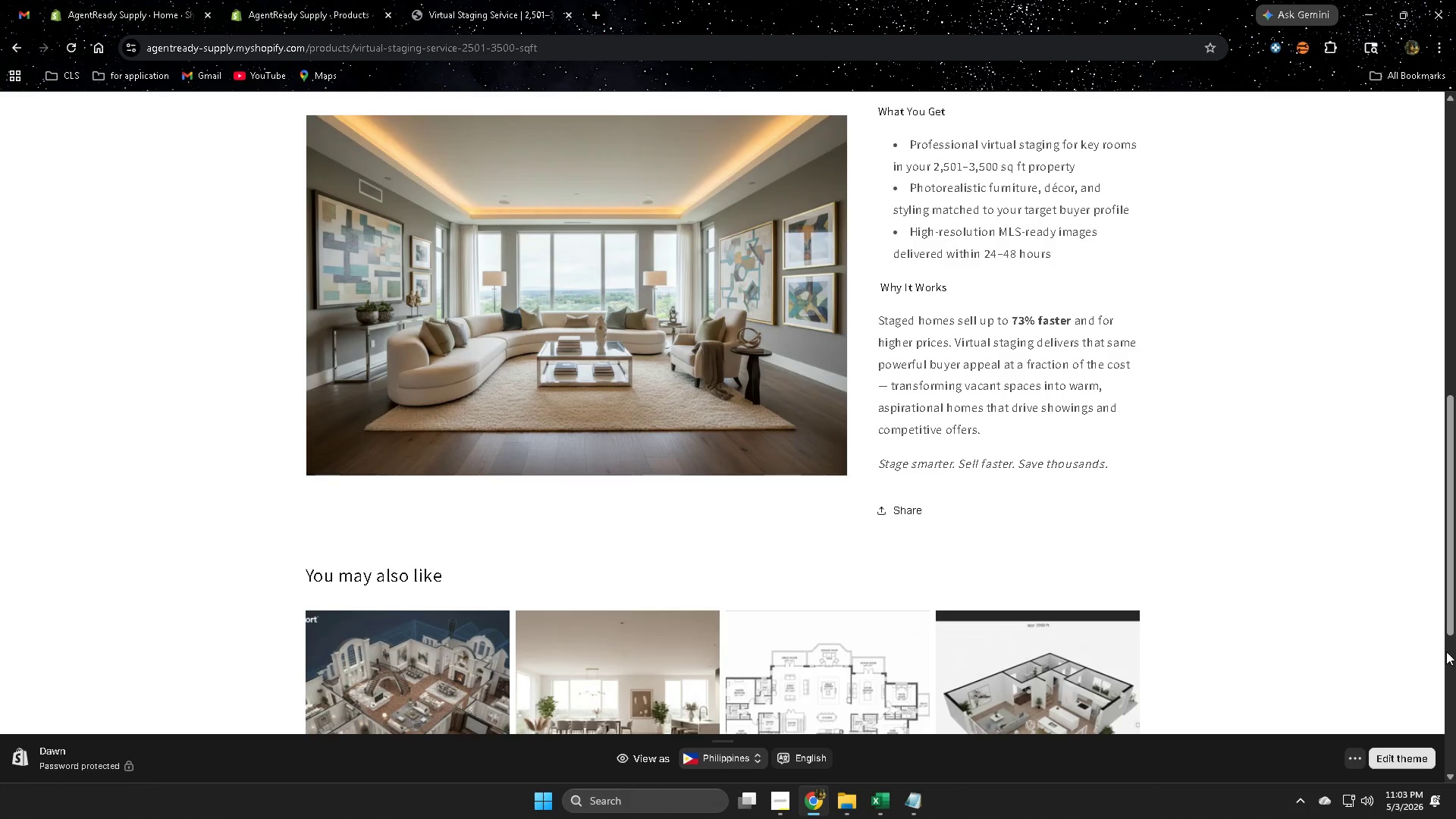 
scroll: coordinate [1452, 811], scroll_direction: down, amount: 4.0
 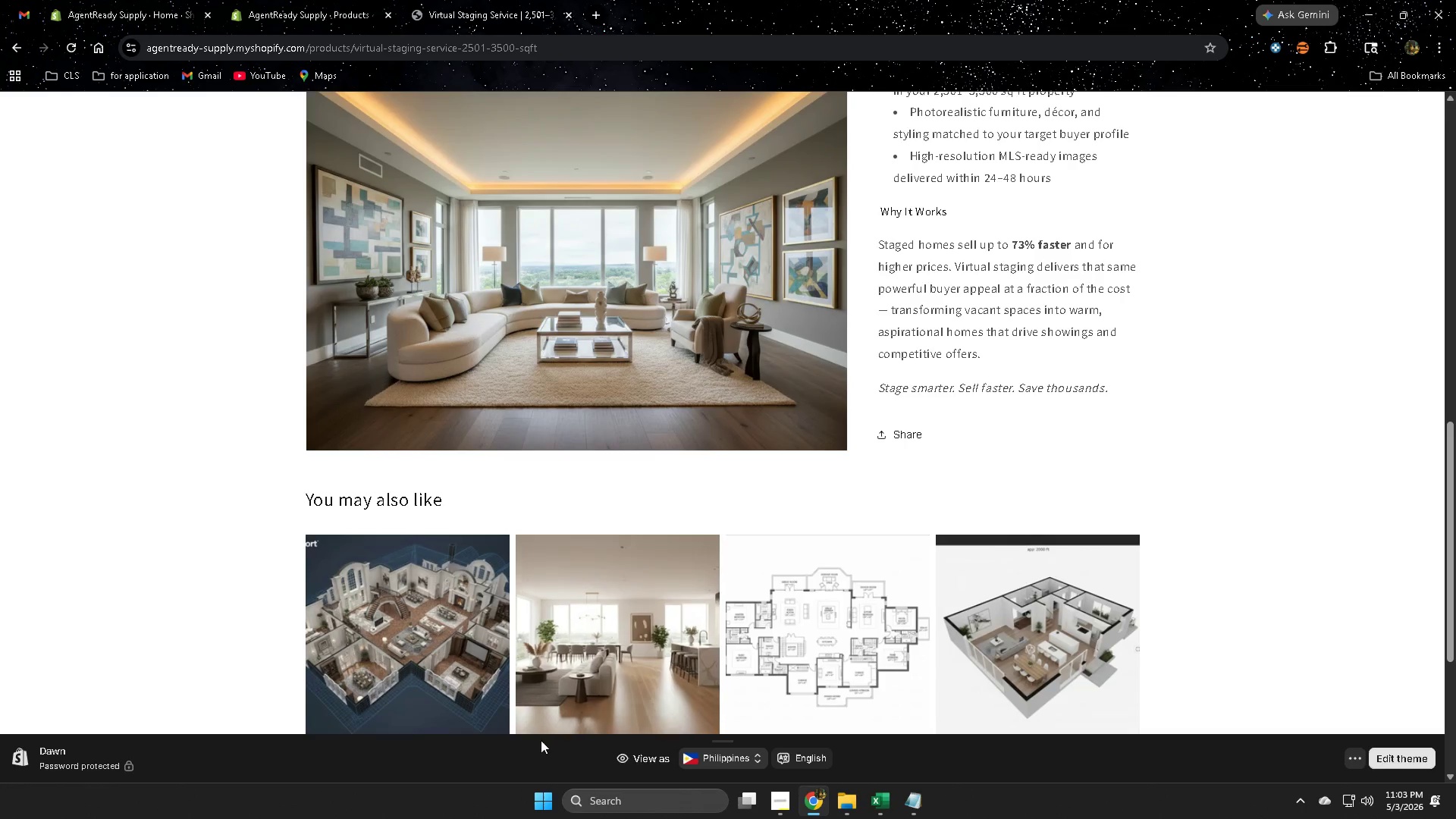 
left_click([371, 673])
 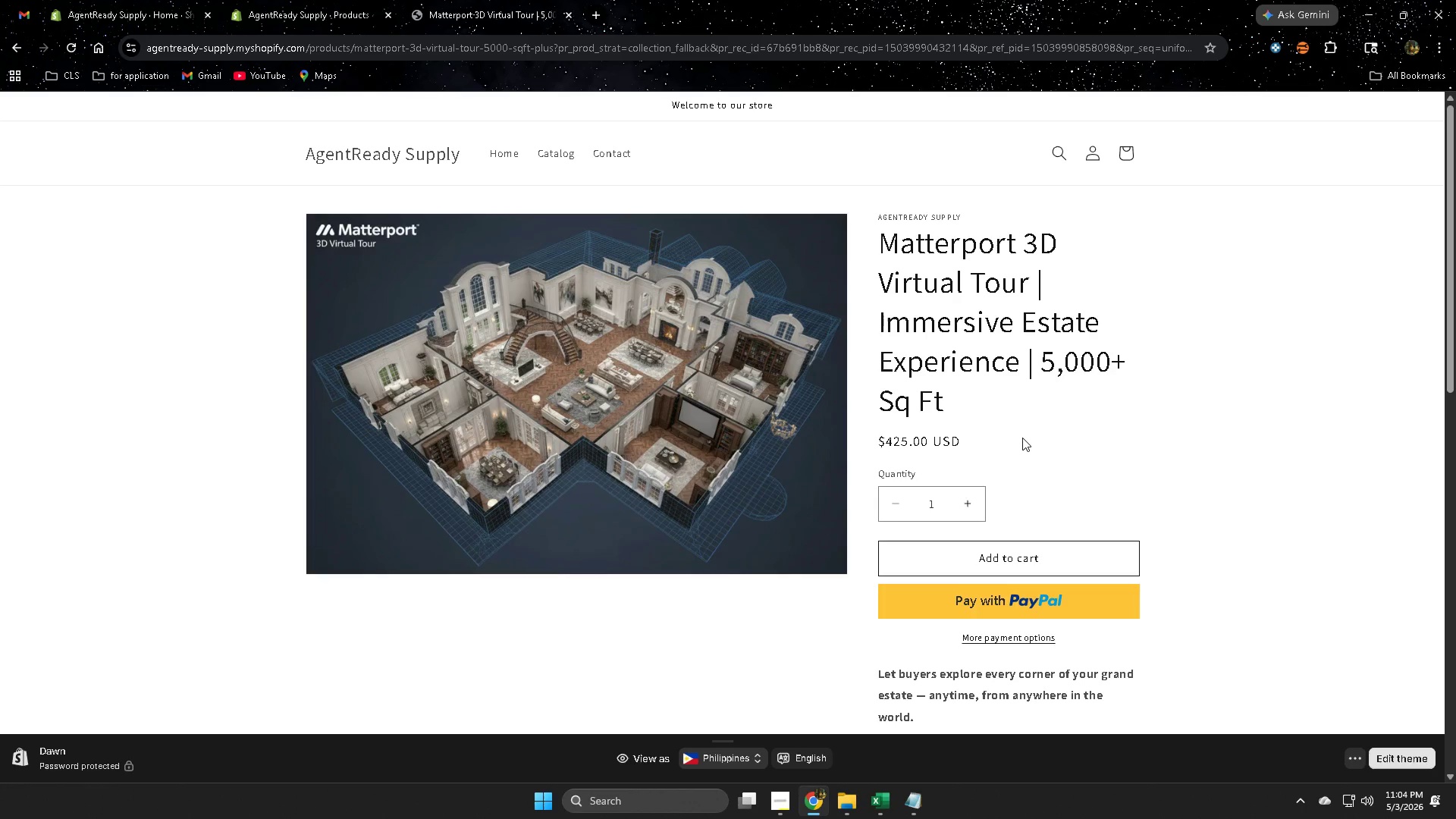 
wait(53.34)
 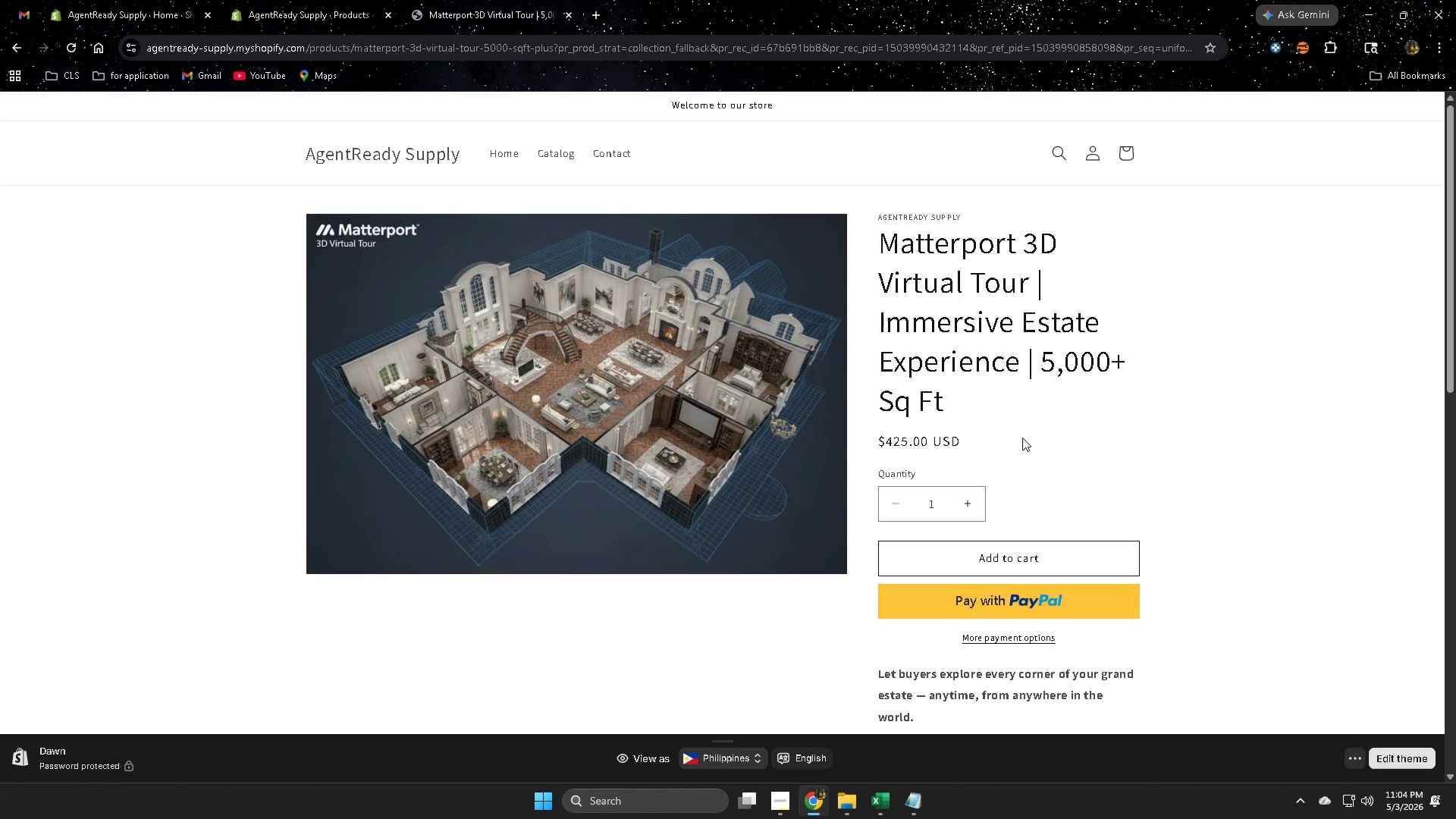 
scroll: coordinate [1031, 475], scroll_direction: down, amount: 6.0
 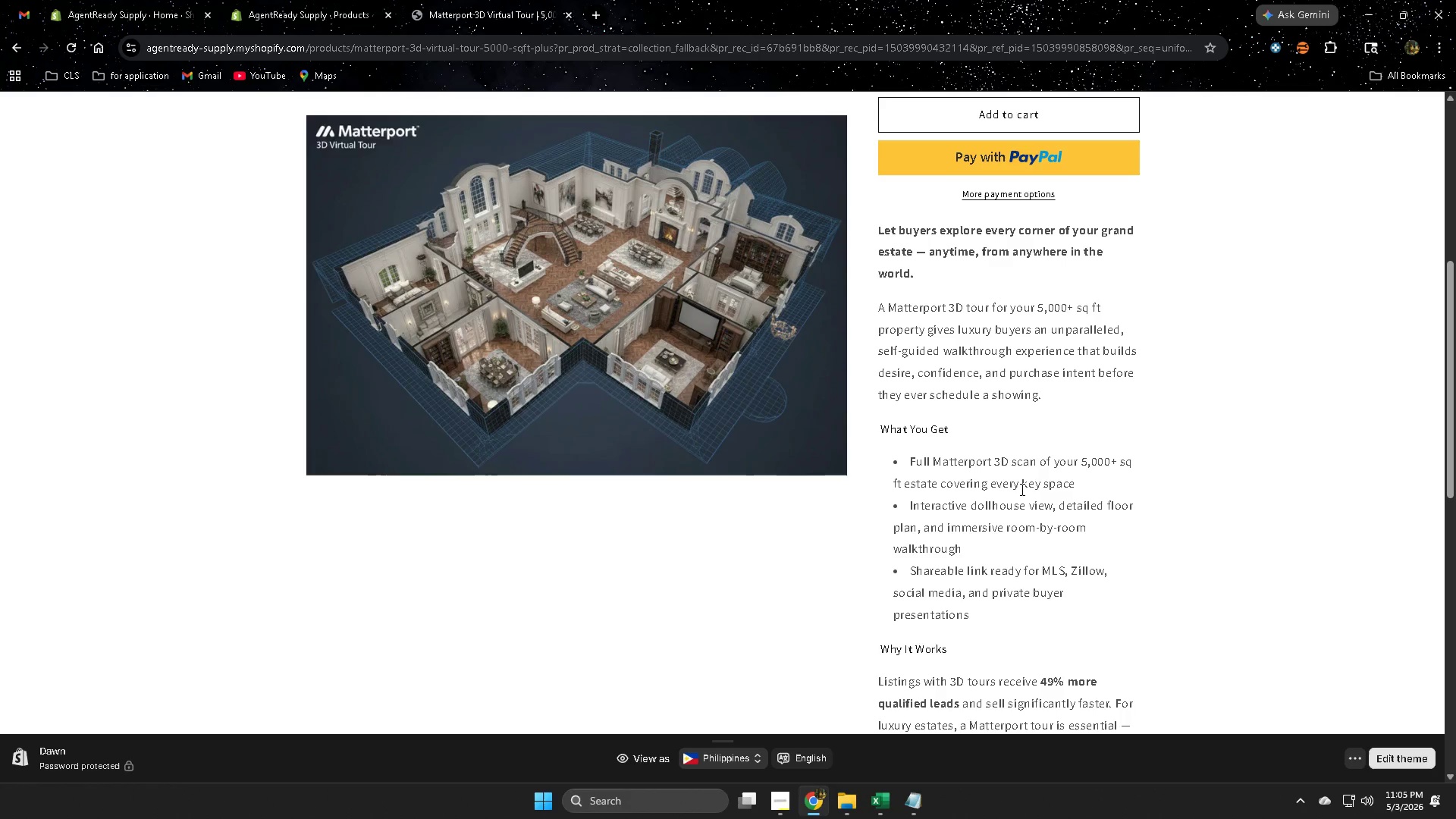 
wait(38.72)
 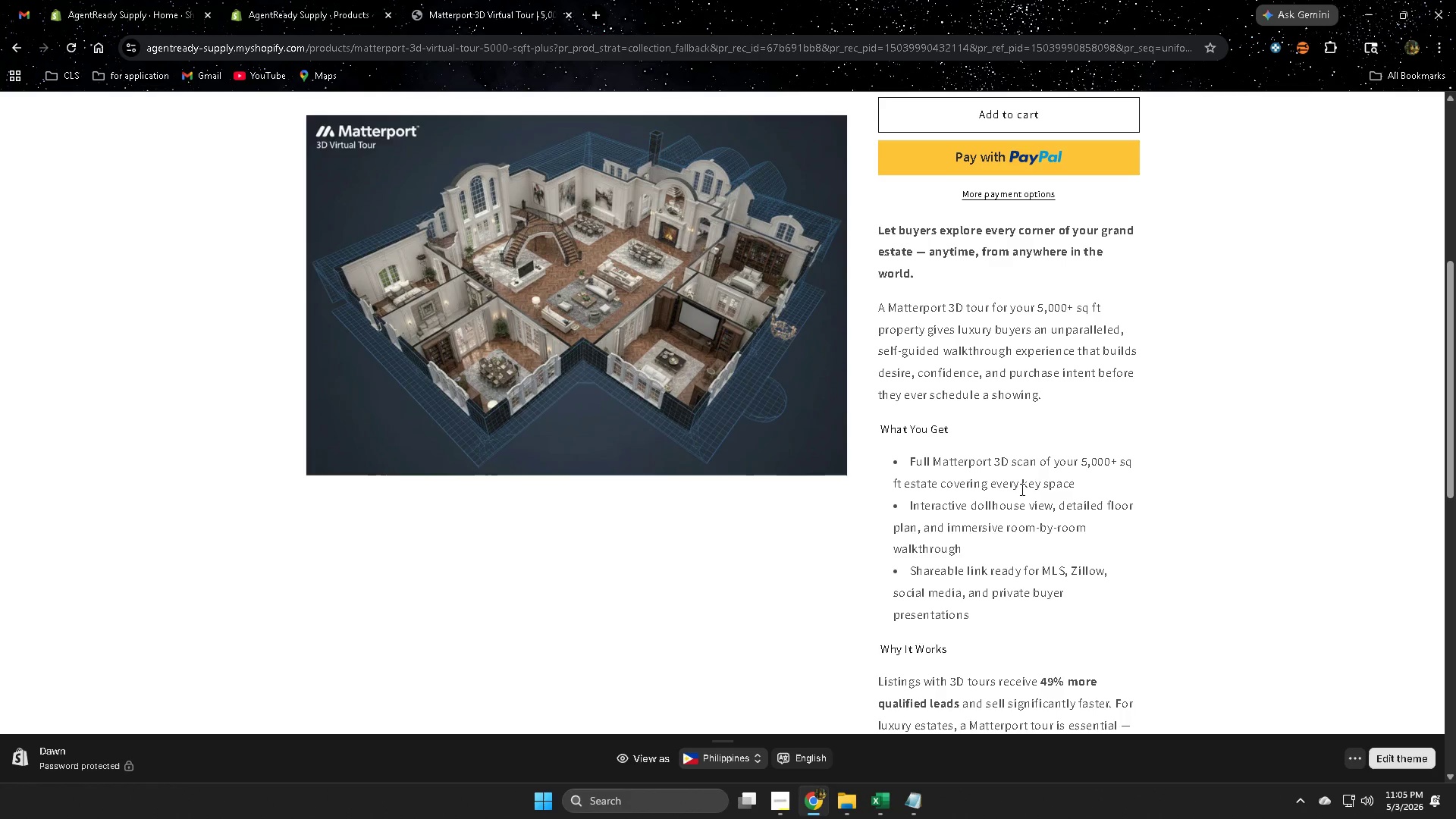 
scroll: coordinate [1003, 519], scroll_direction: down, amount: 3.0
 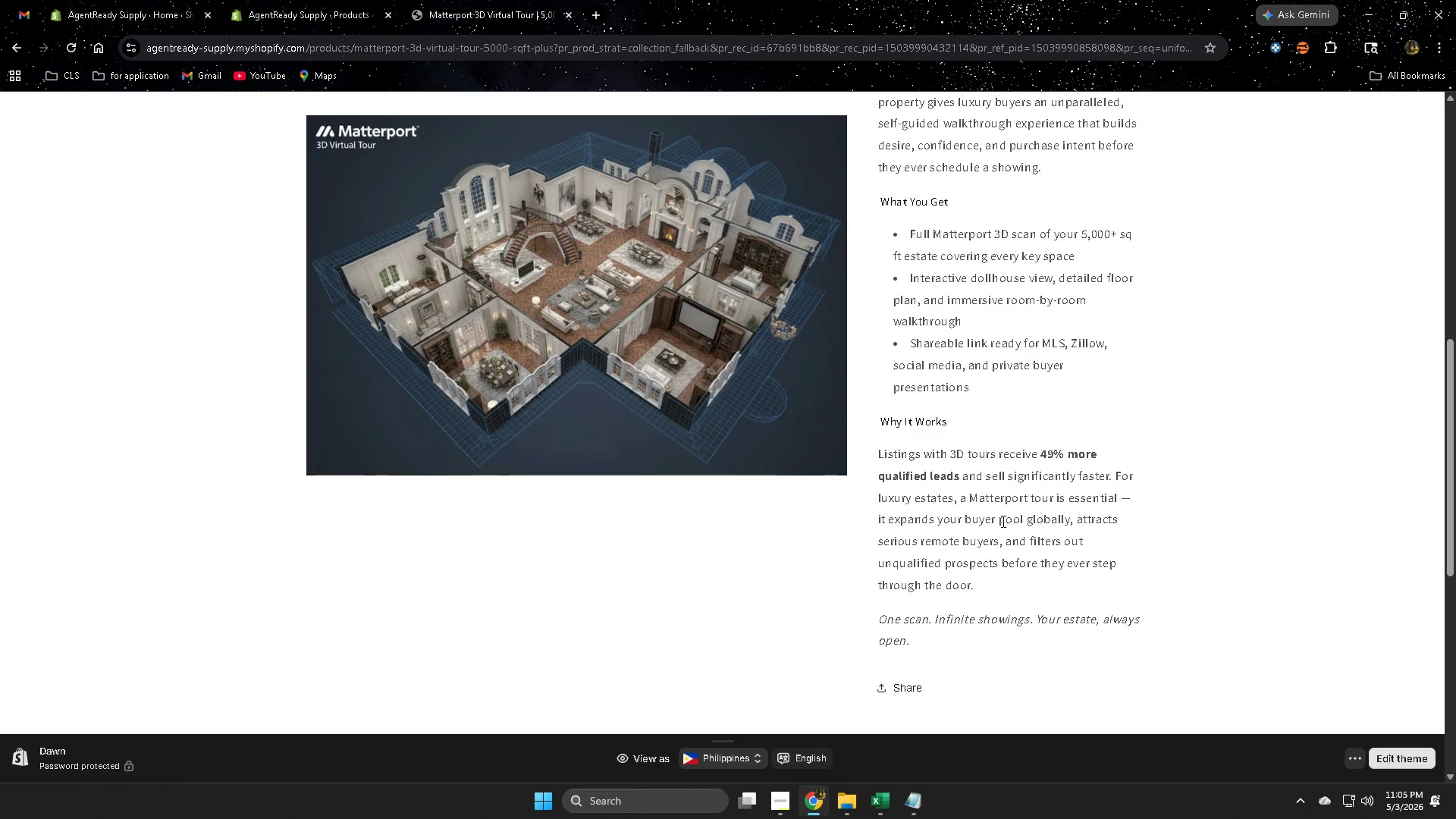 
wait(32.17)
 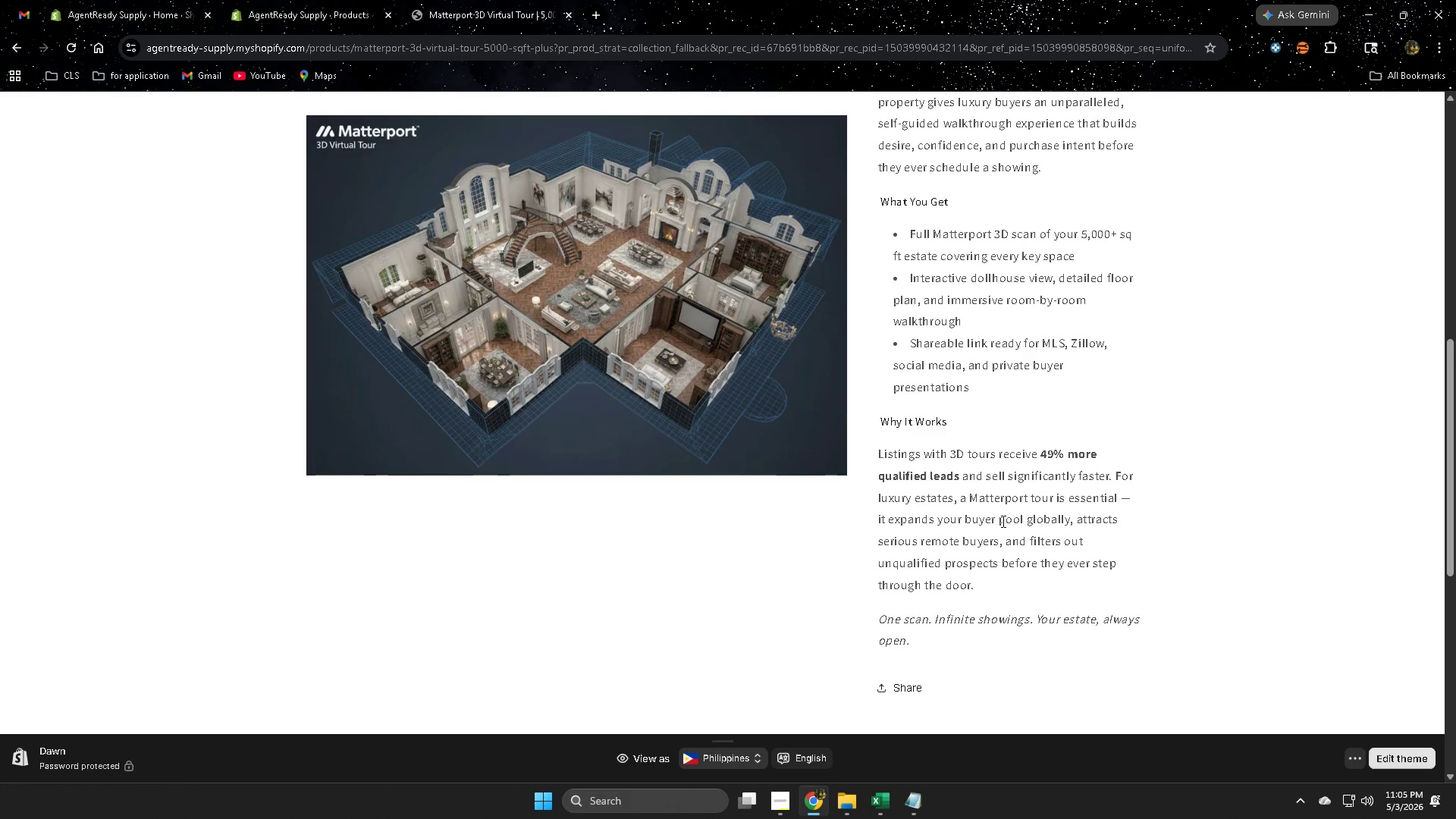 
scroll: coordinate [835, 607], scroll_direction: down, amount: 4.0
 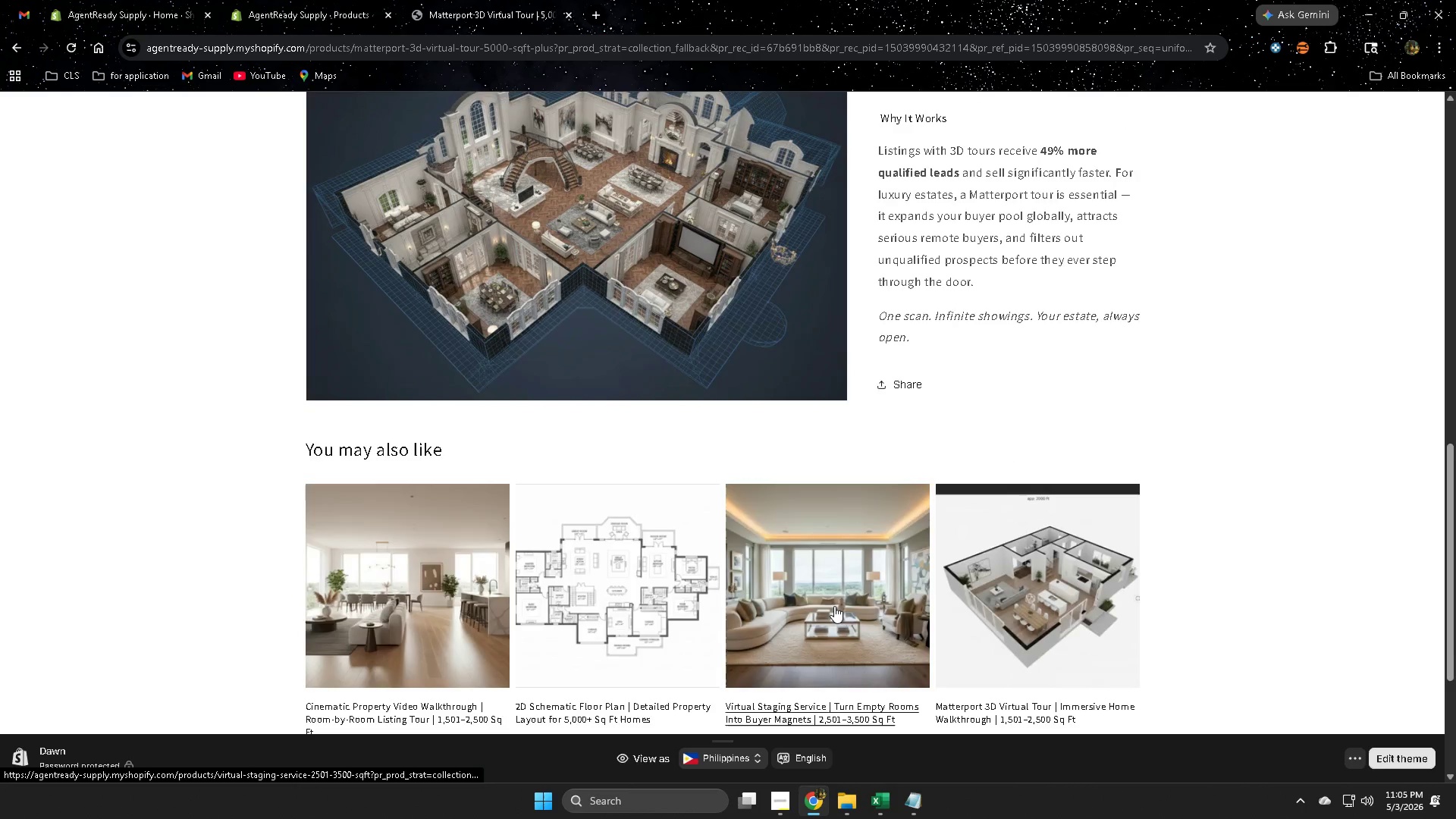 
scroll: coordinate [809, 621], scroll_direction: none, amount: 0.0
 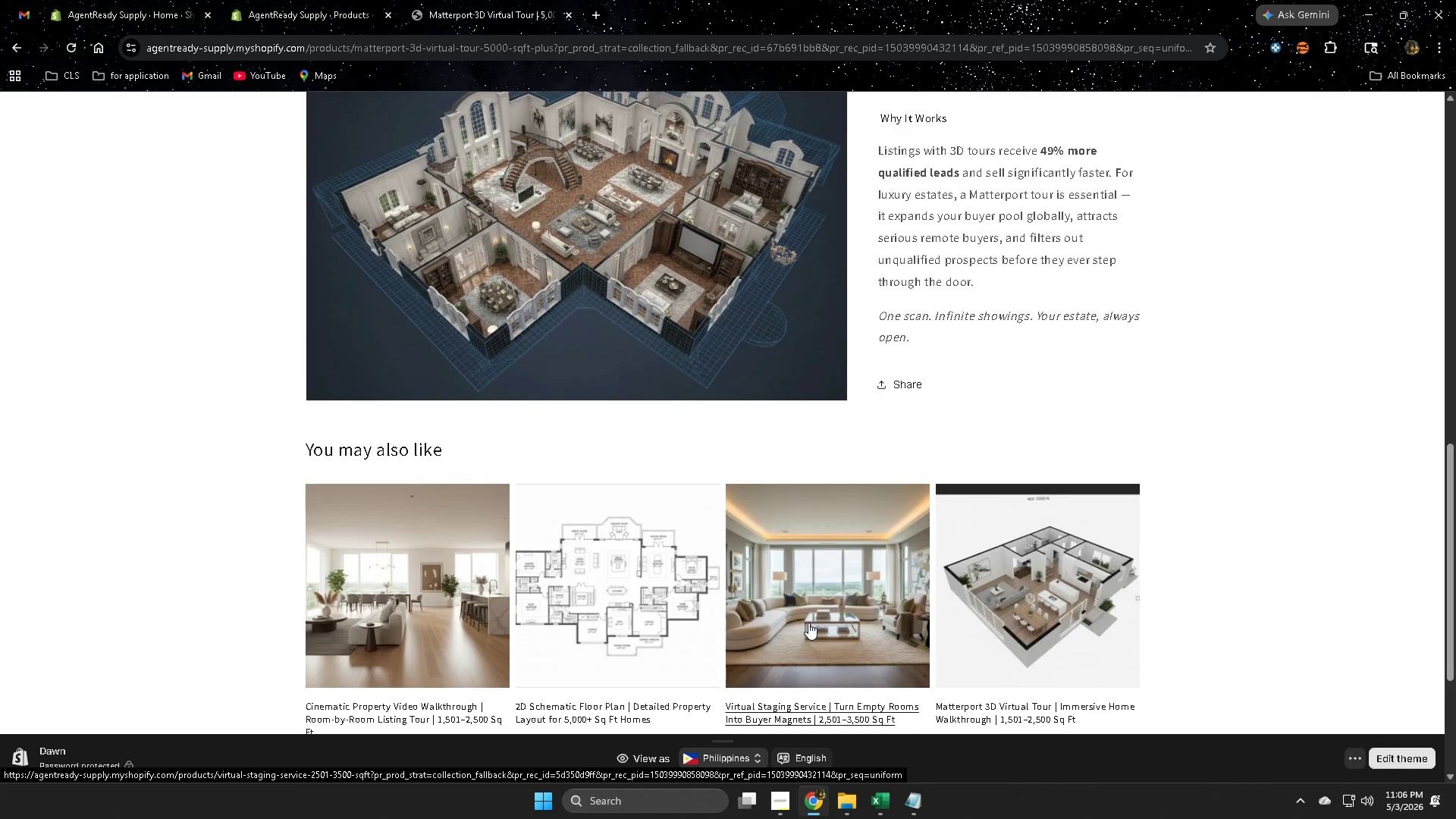 
wait(18.82)
 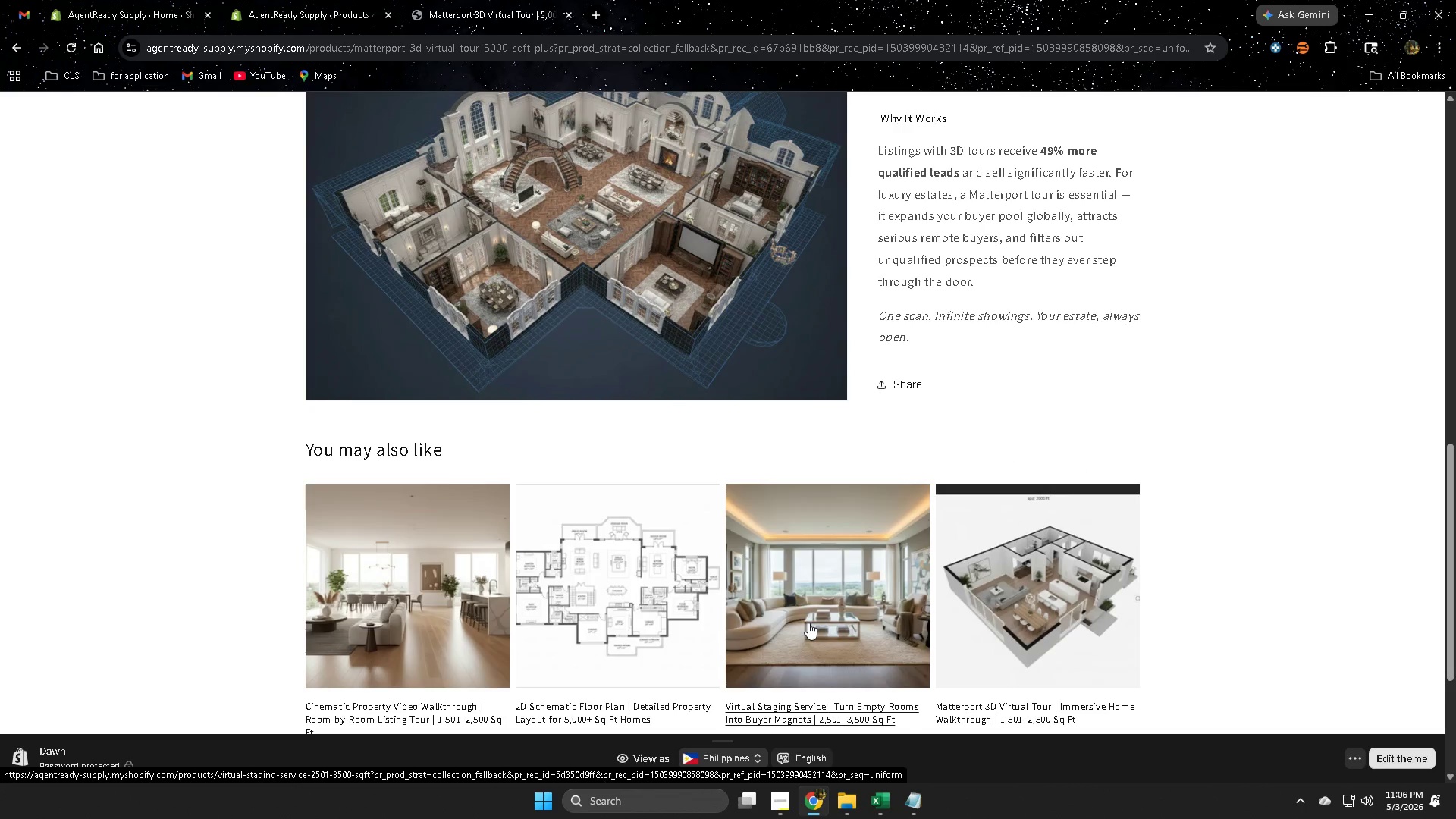 
scroll: coordinate [717, 659], scroll_direction: down, amount: 2.0
 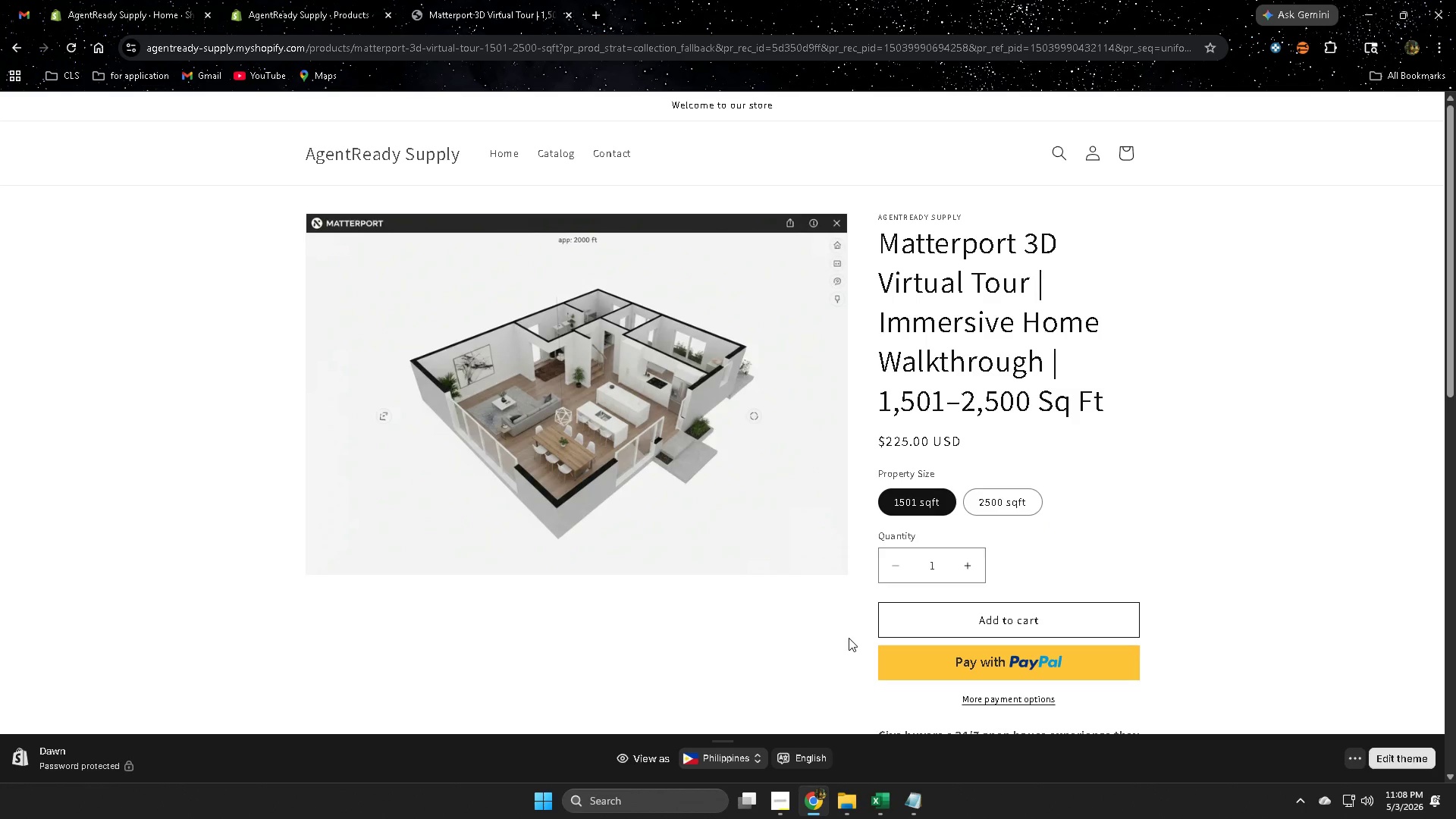 
wait(162.52)
 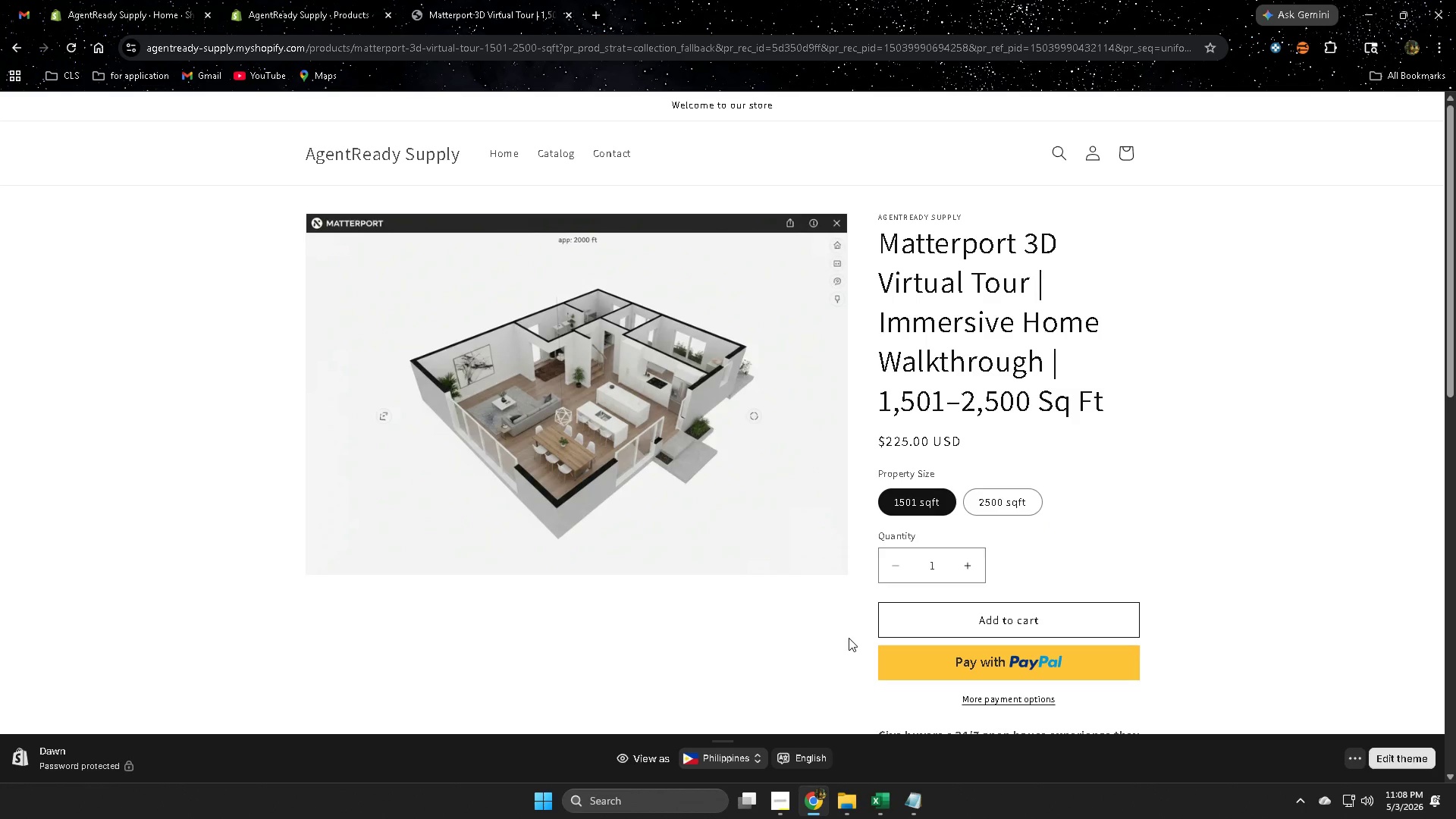 
scroll: coordinate [1266, 517], scroll_direction: down, amount: 14.0
 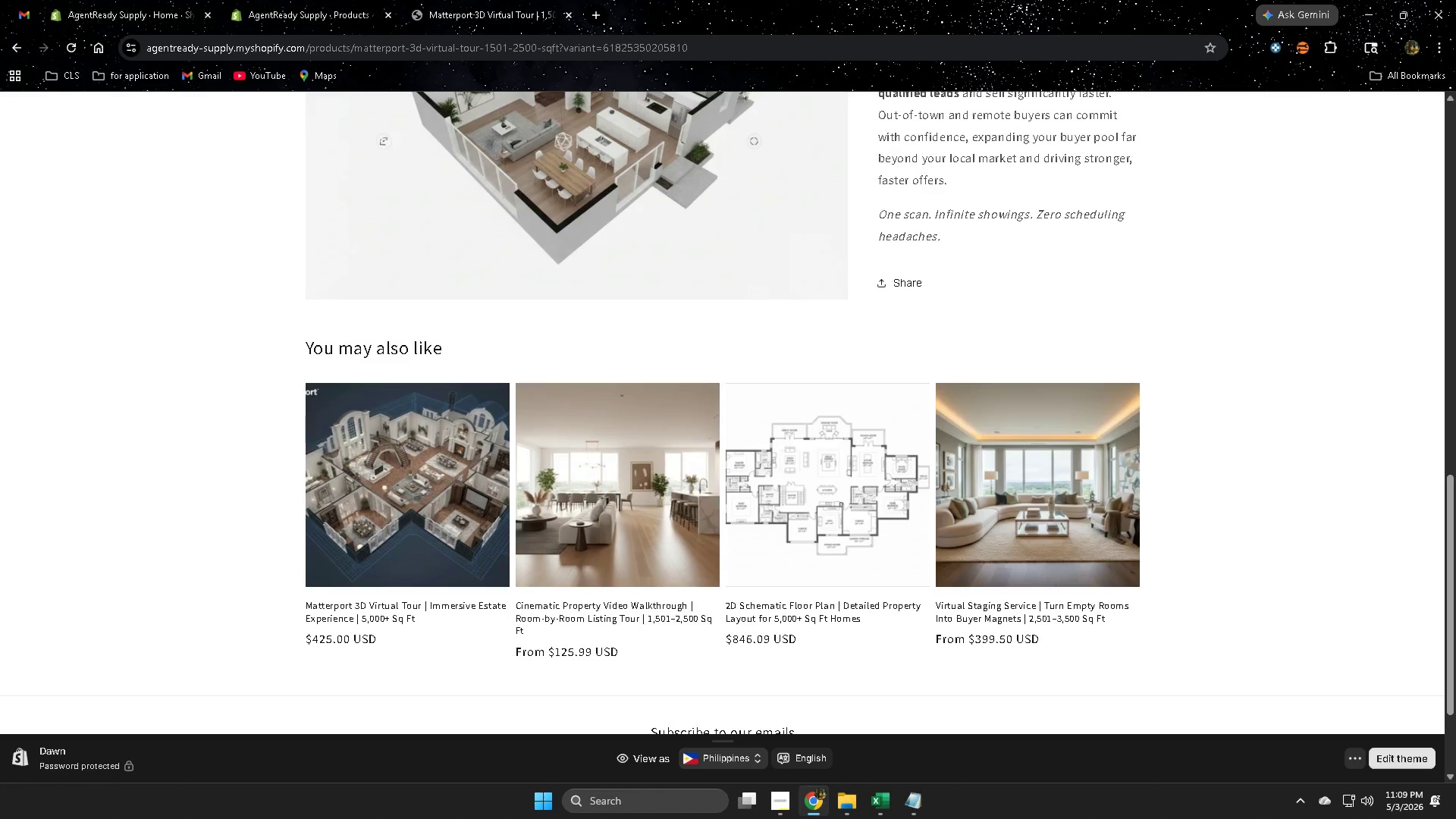 
mouse_move([770, 774])
 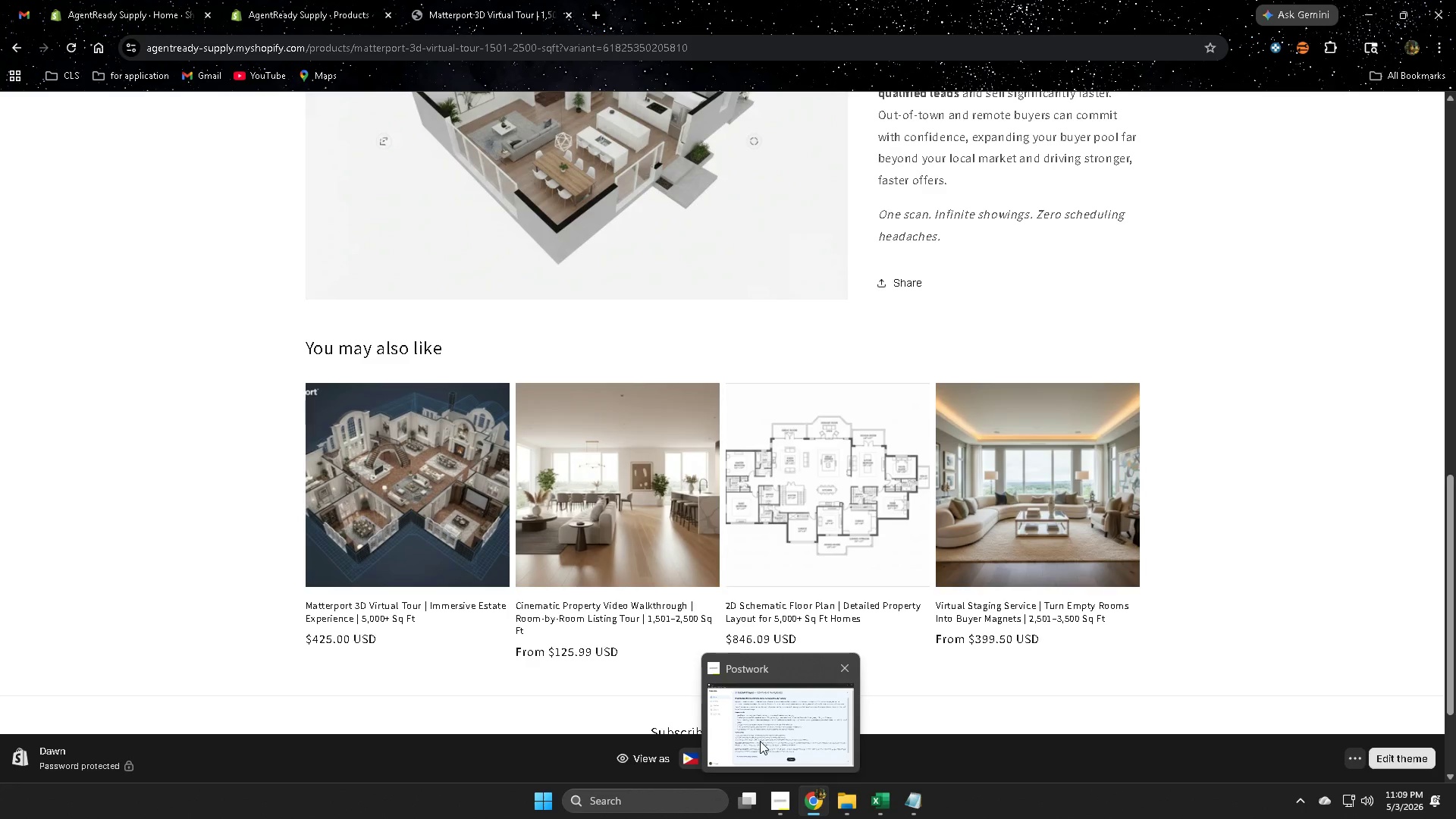 
left_click([760, 739])